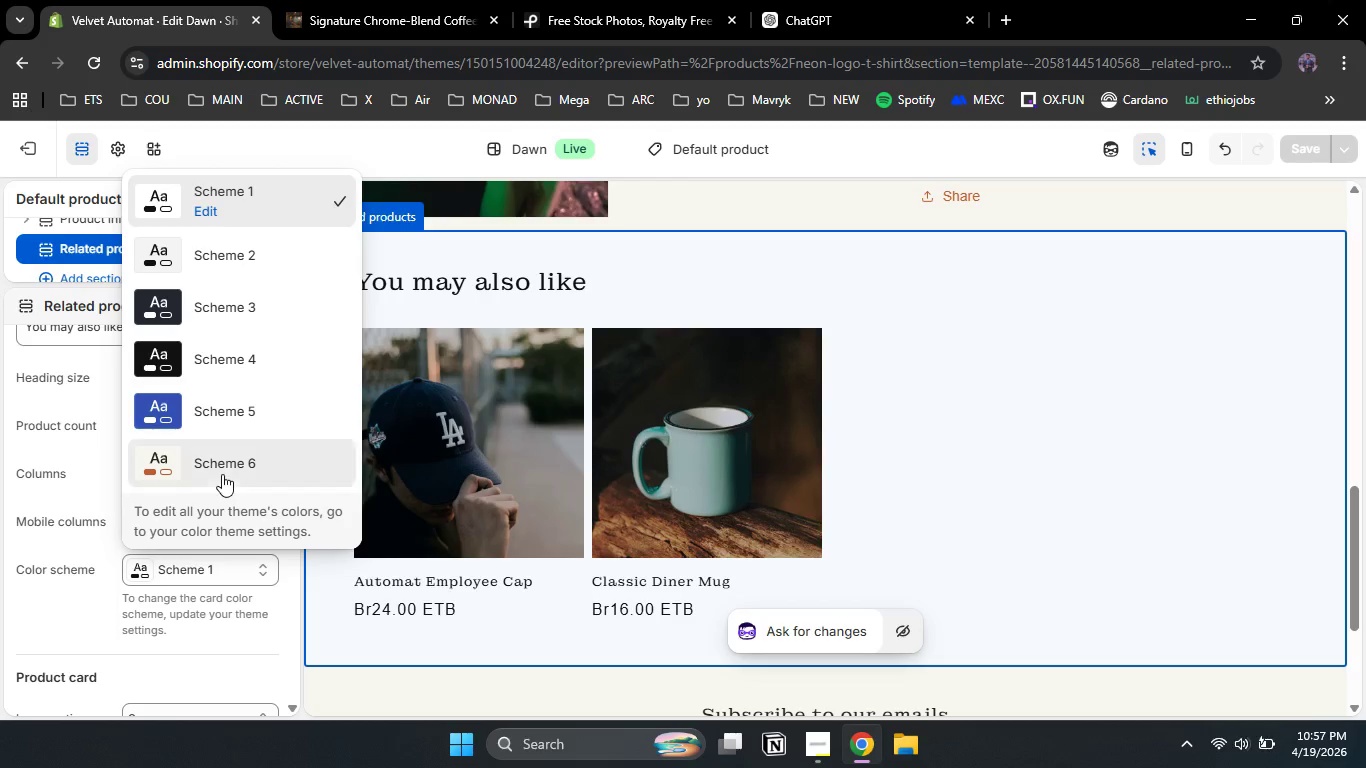 
left_click([222, 474])
 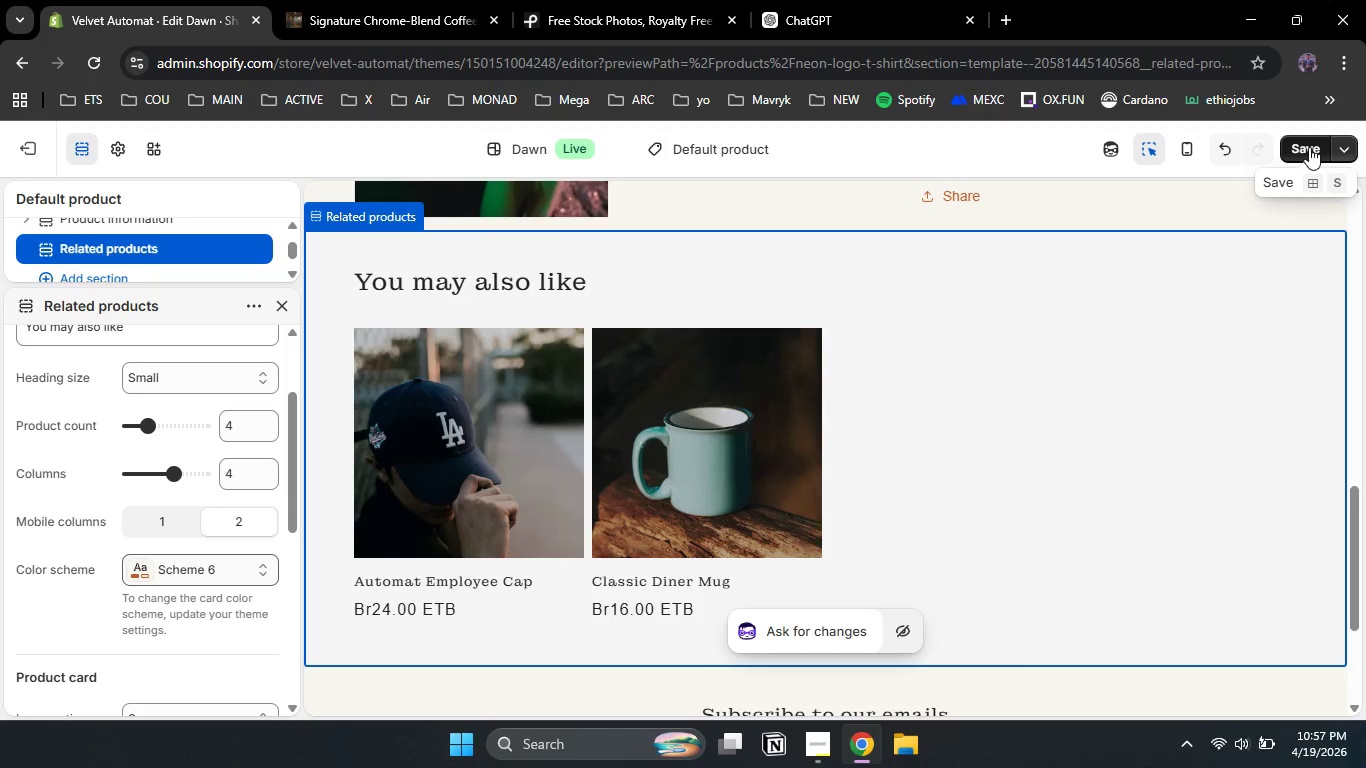 
left_click([1309, 147])
 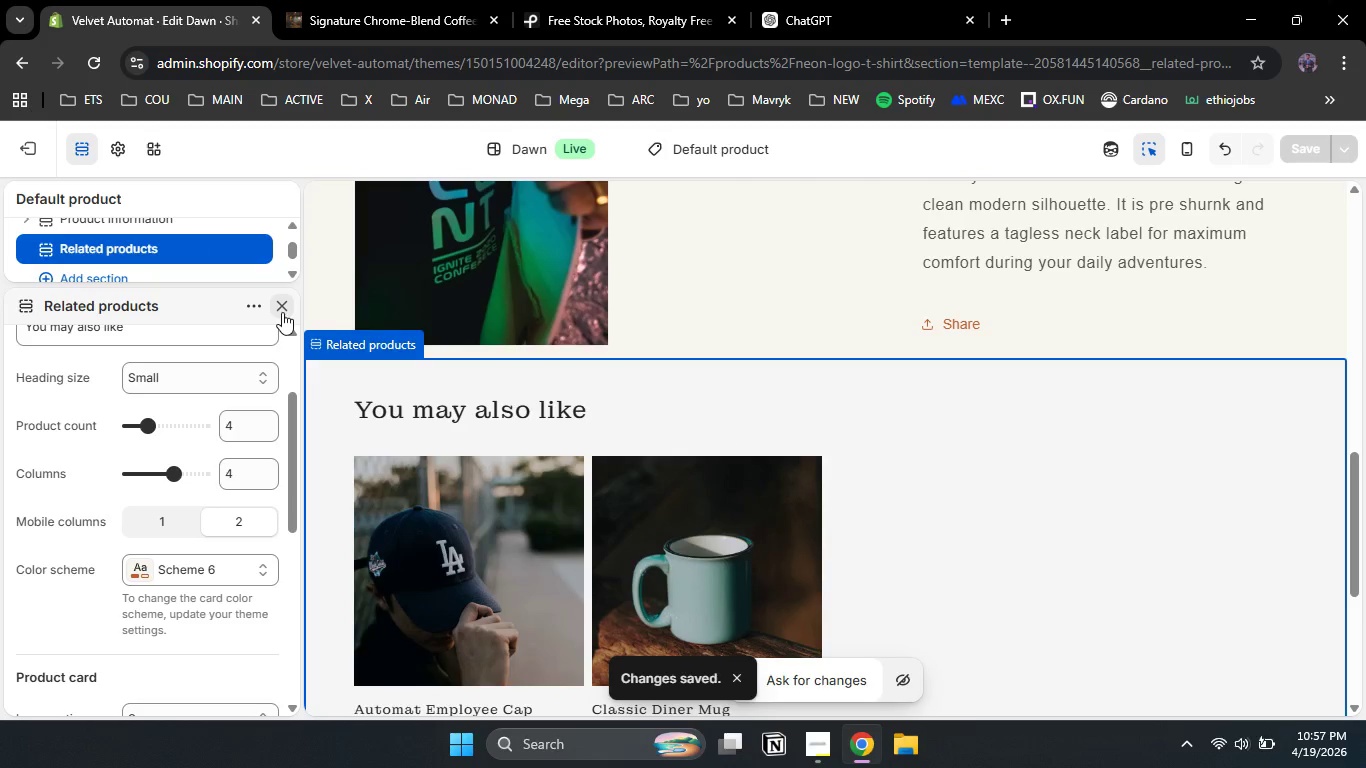 
left_click([282, 312])
 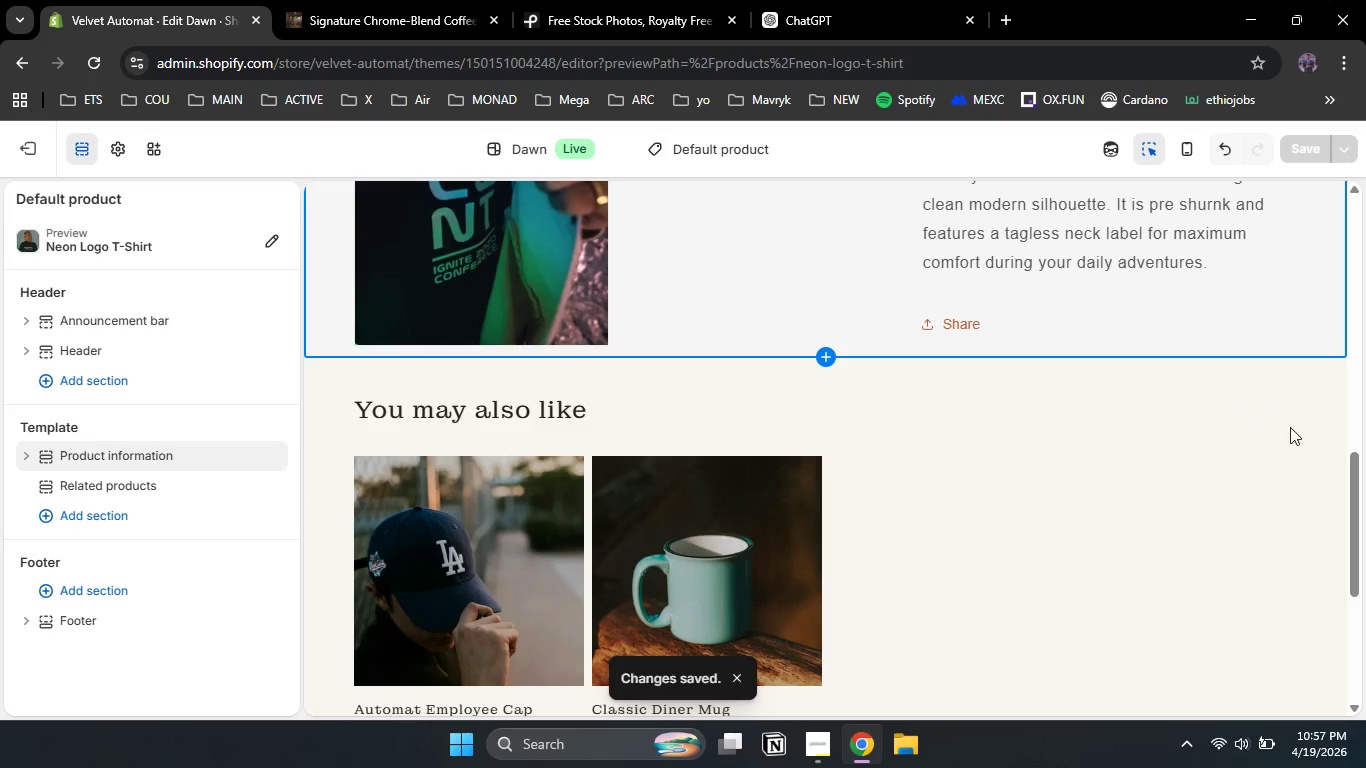 
left_click_drag(start_coordinate=[1352, 485], to_coordinate=[1358, 174])
 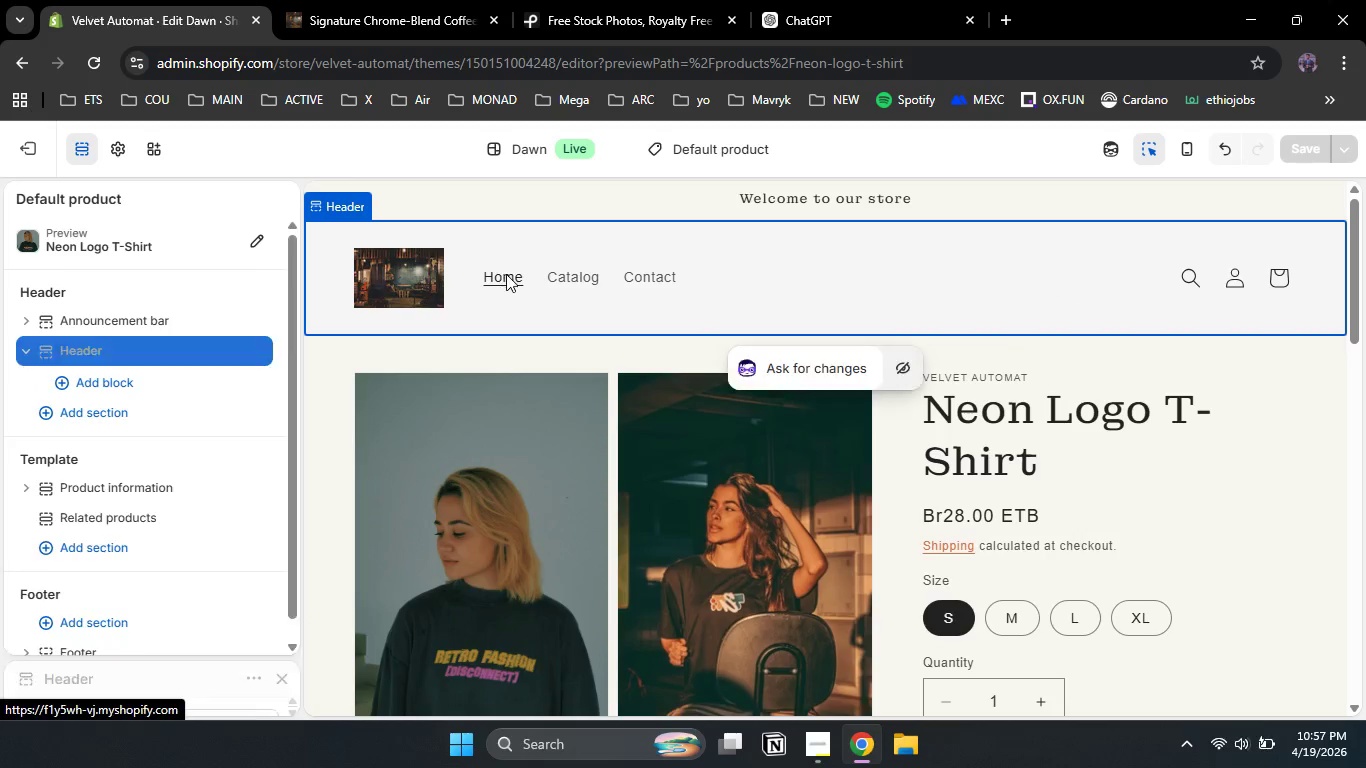 
double_click([506, 274])
 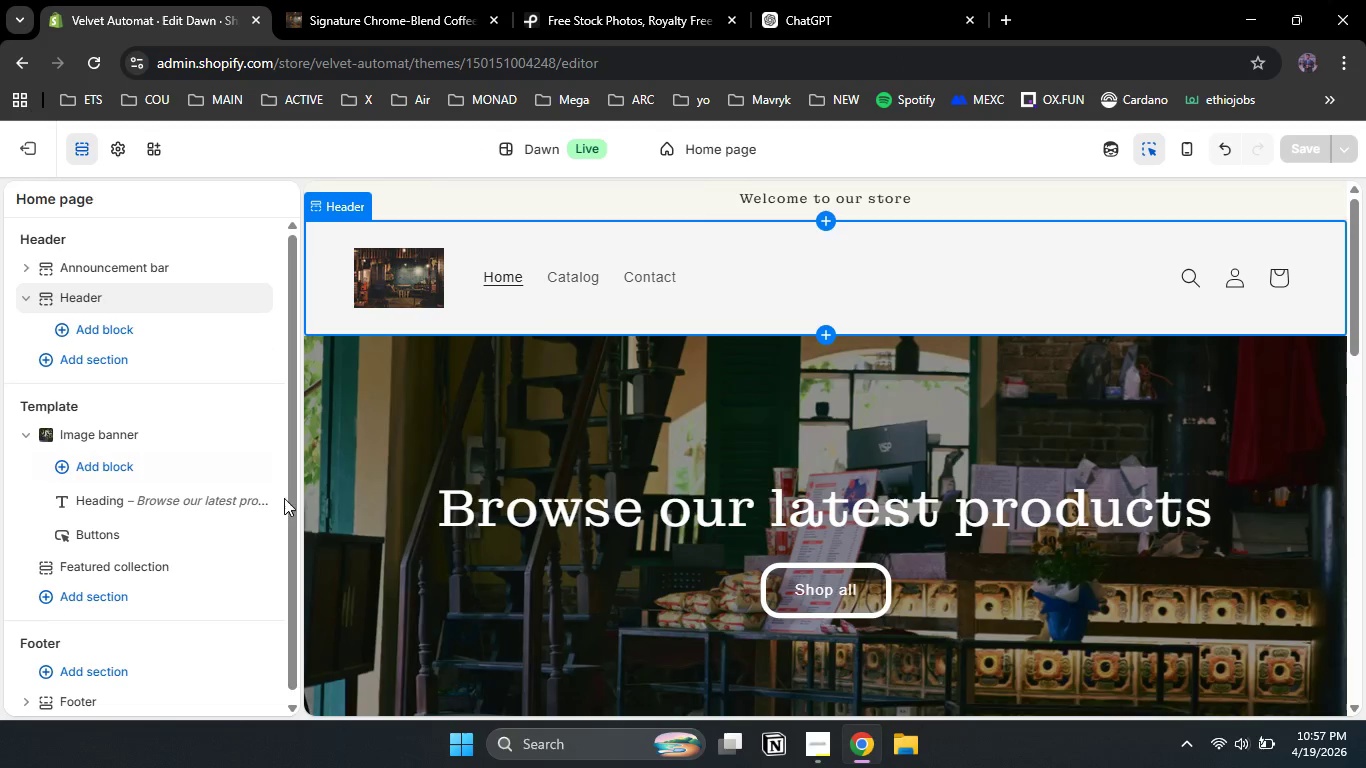 
wait(6.38)
 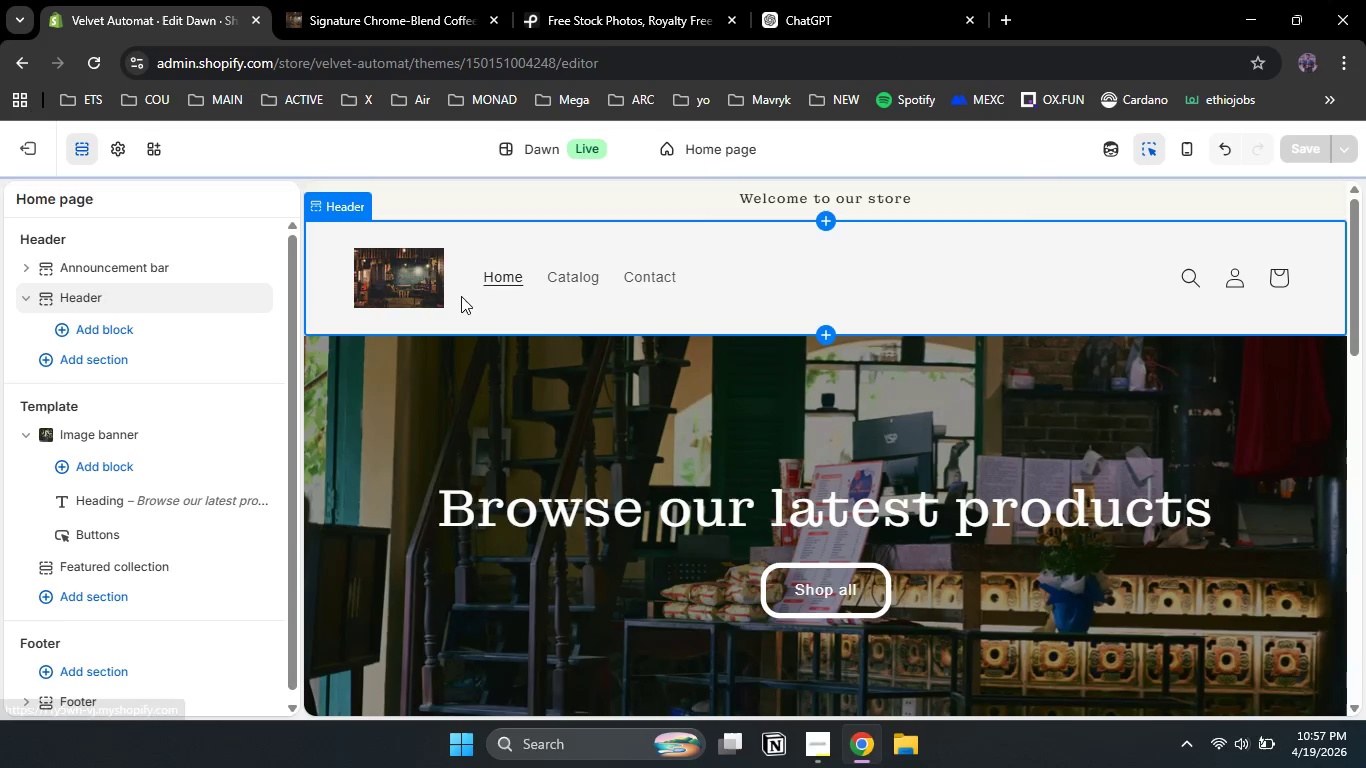 
left_click([96, 598])
 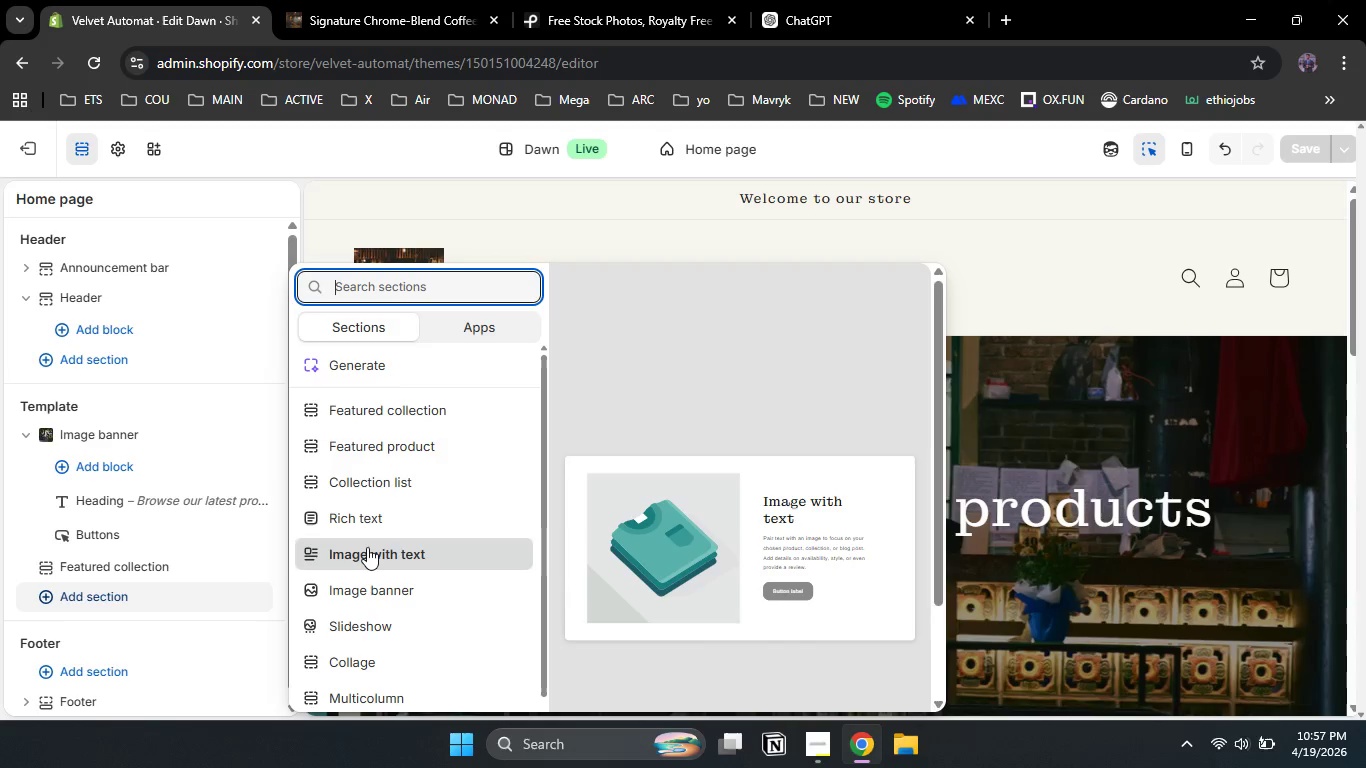 
wait(5.59)
 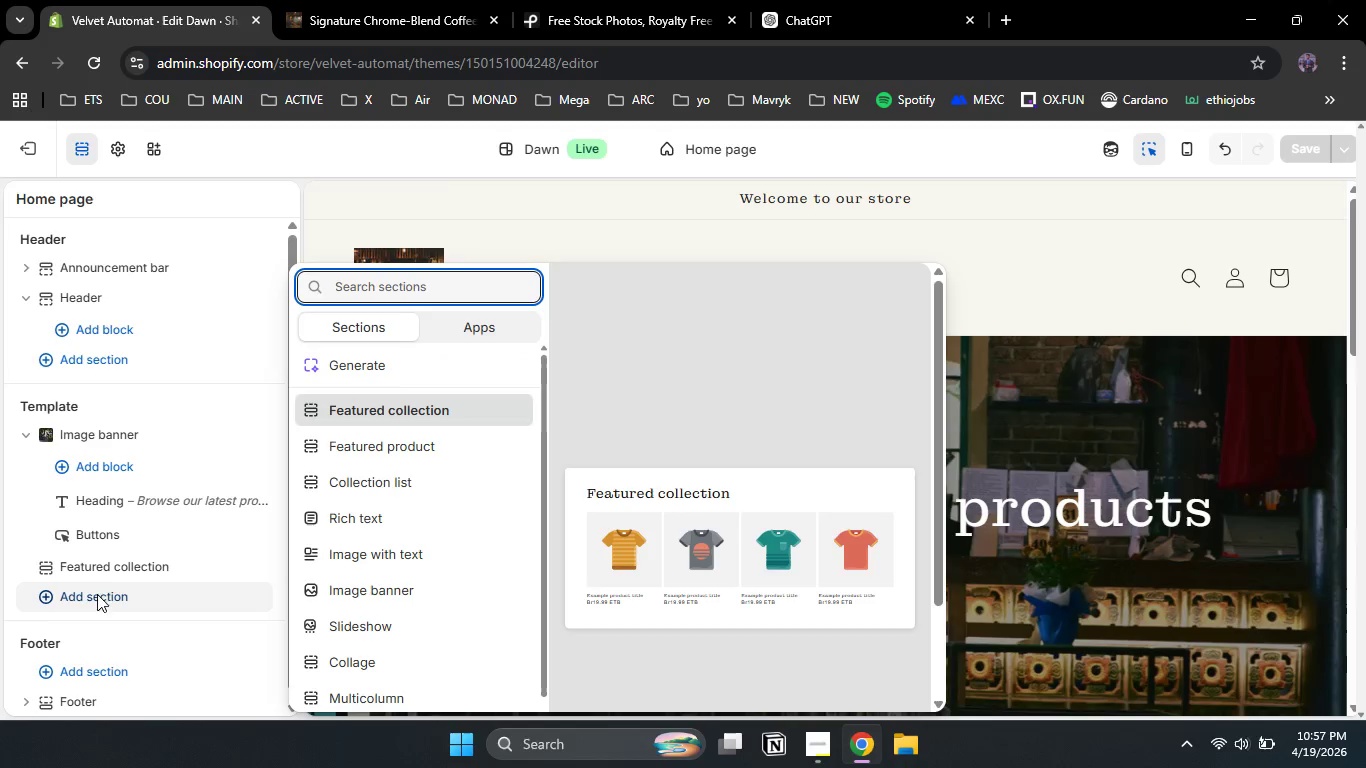 
left_click([367, 547])
 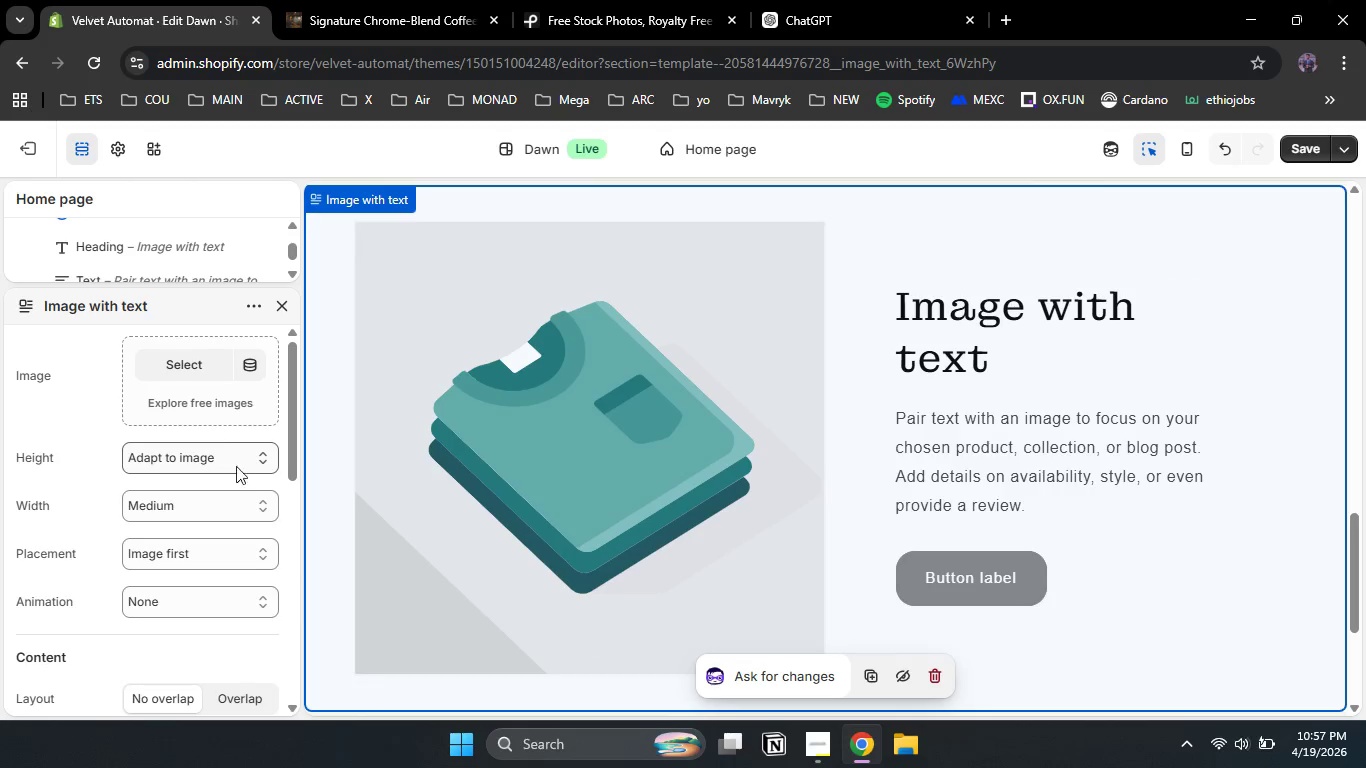 
left_click([238, 467])
 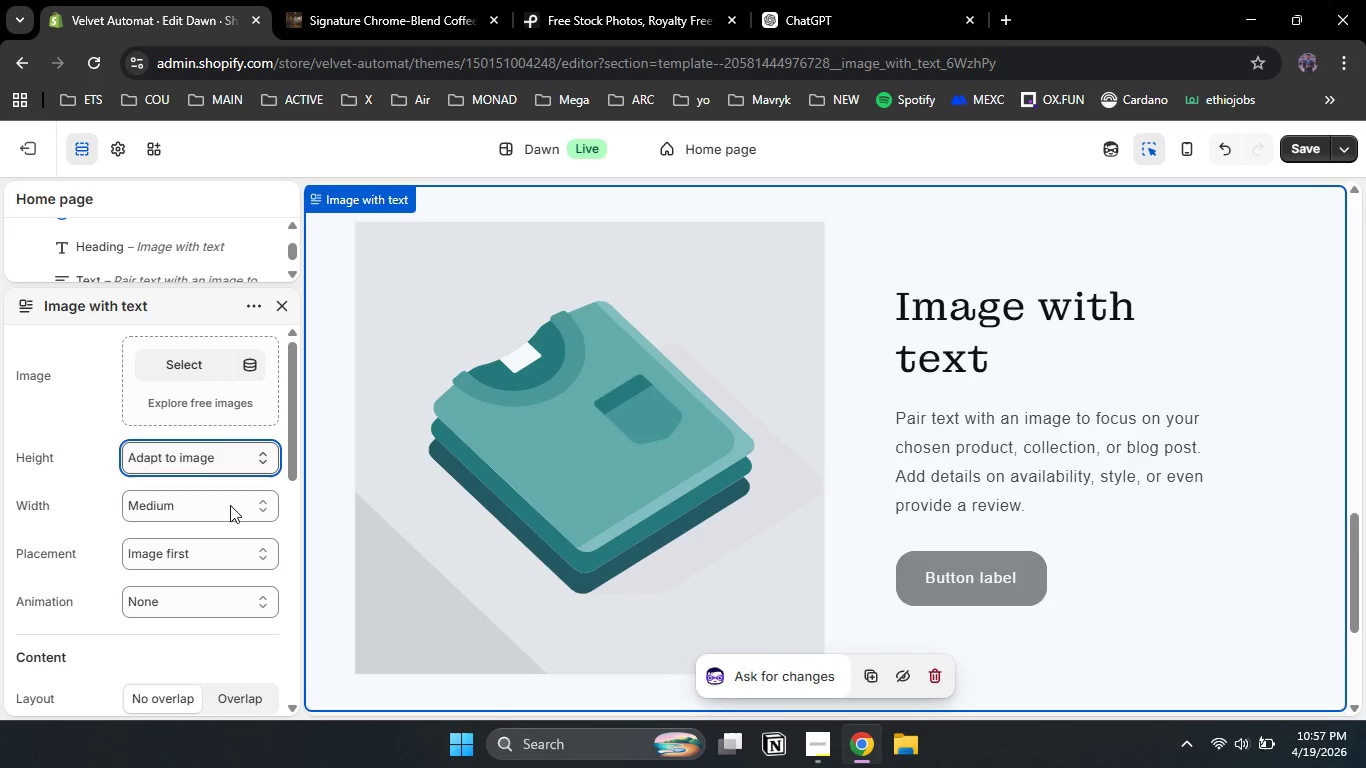 
left_click([230, 505])
 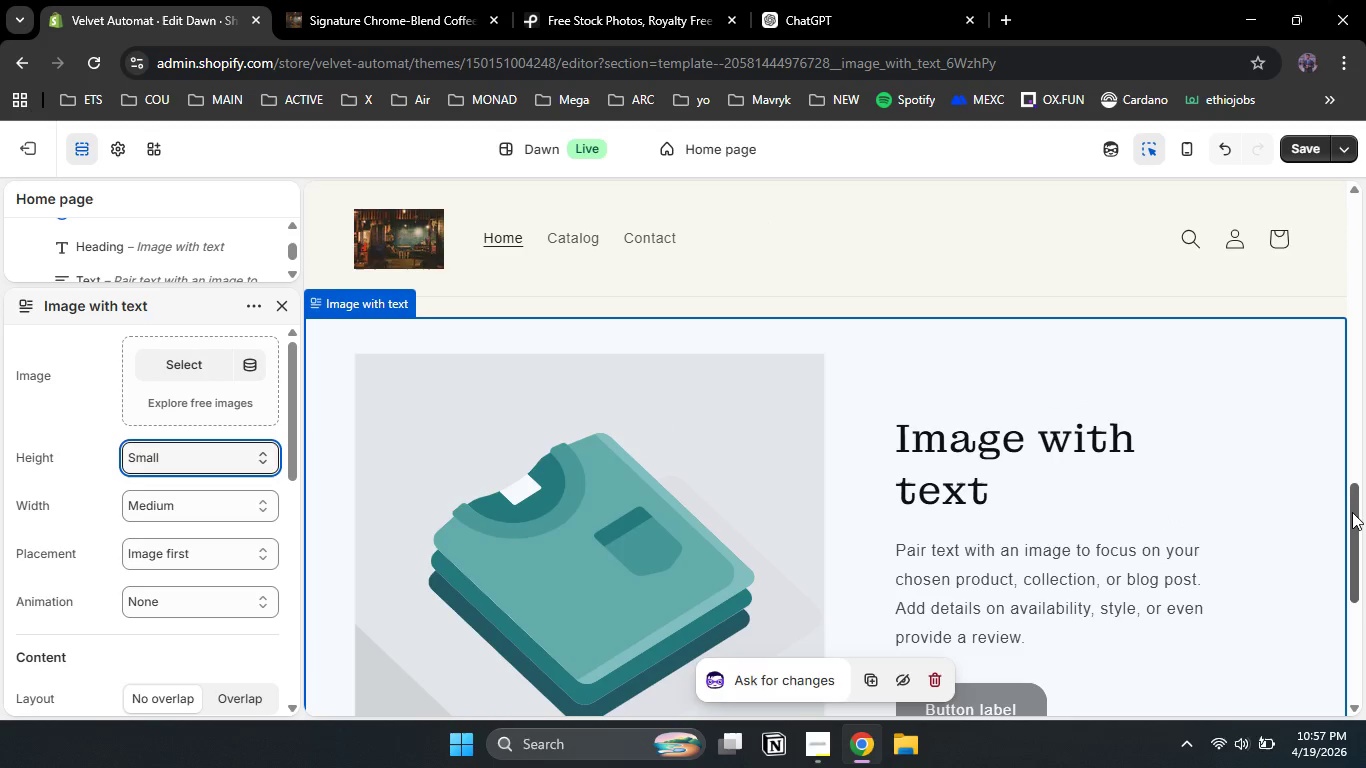 
left_click_drag(start_coordinate=[1353, 514], to_coordinate=[1347, 576])
 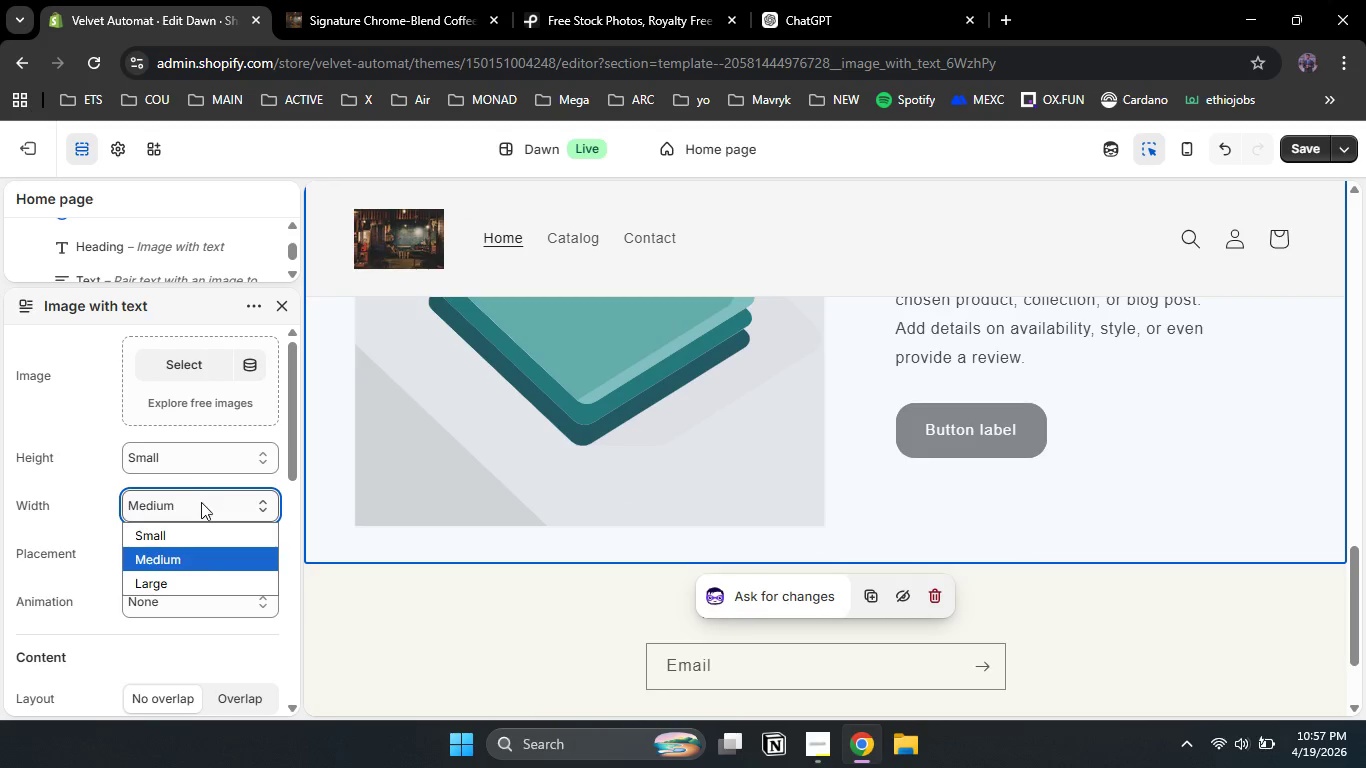 
left_click([202, 498])
 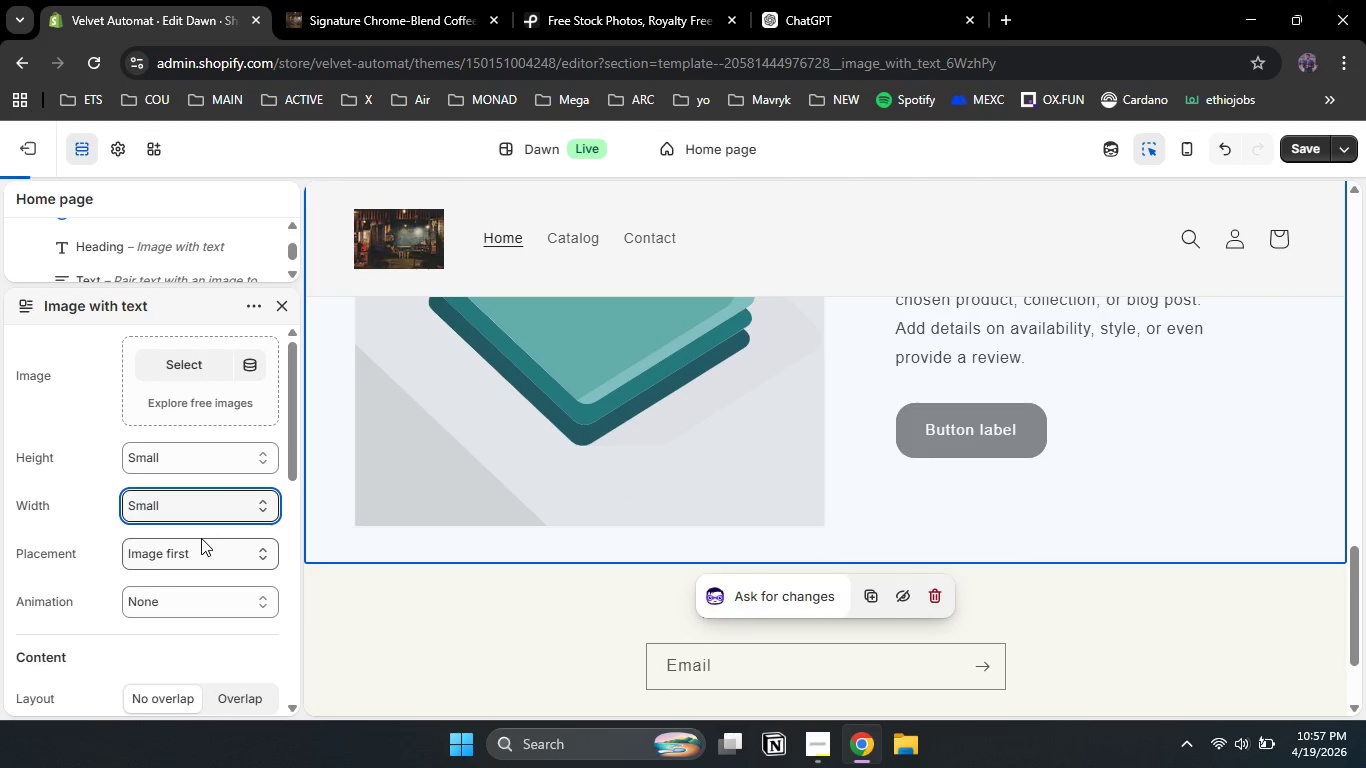 
left_click([201, 538])
 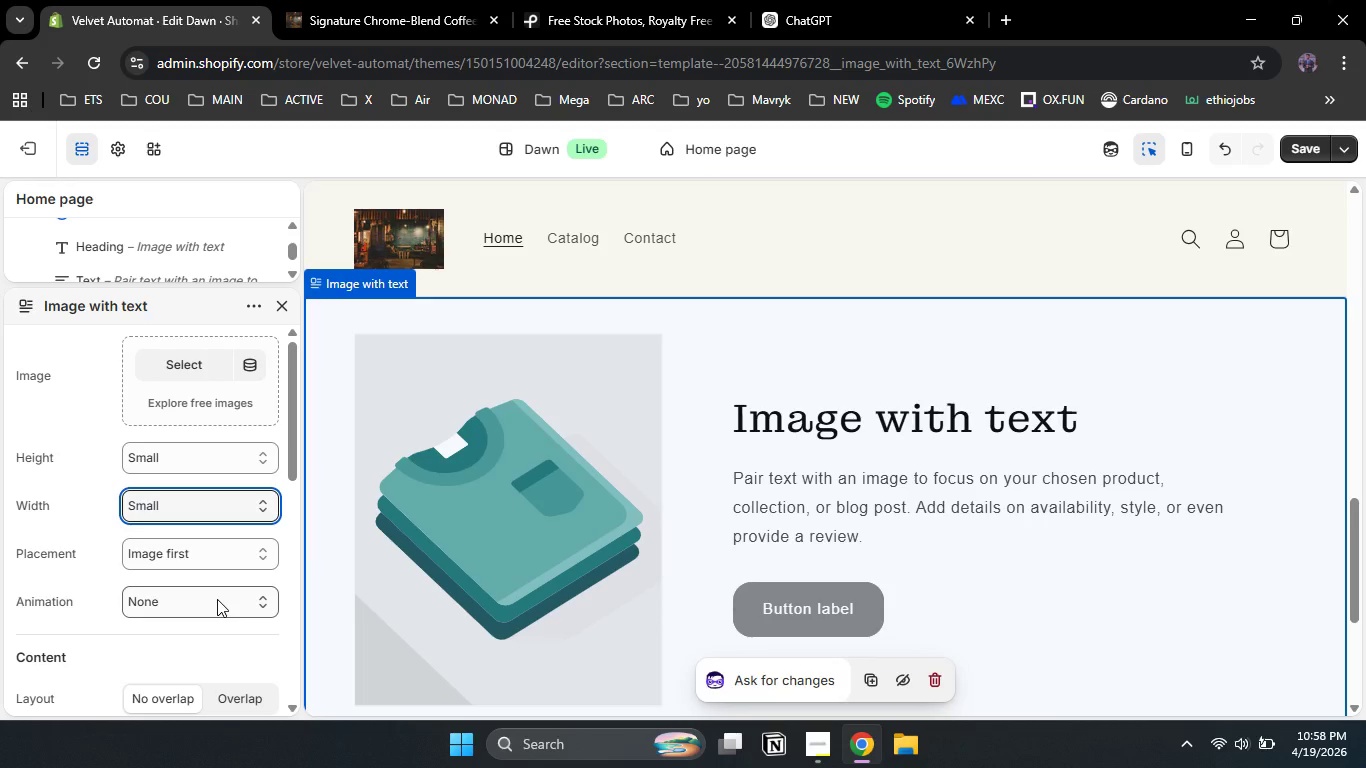 
left_click([217, 599])
 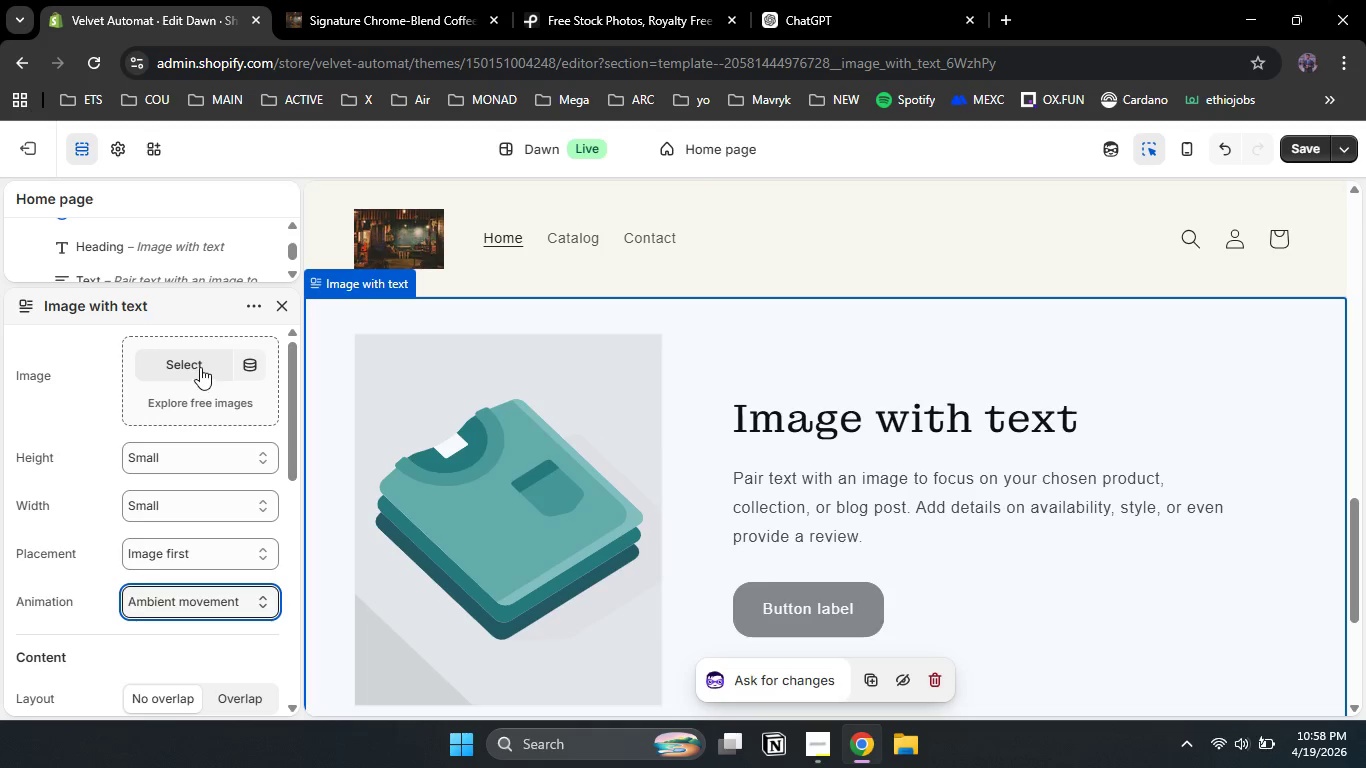 
left_click([200, 367])
 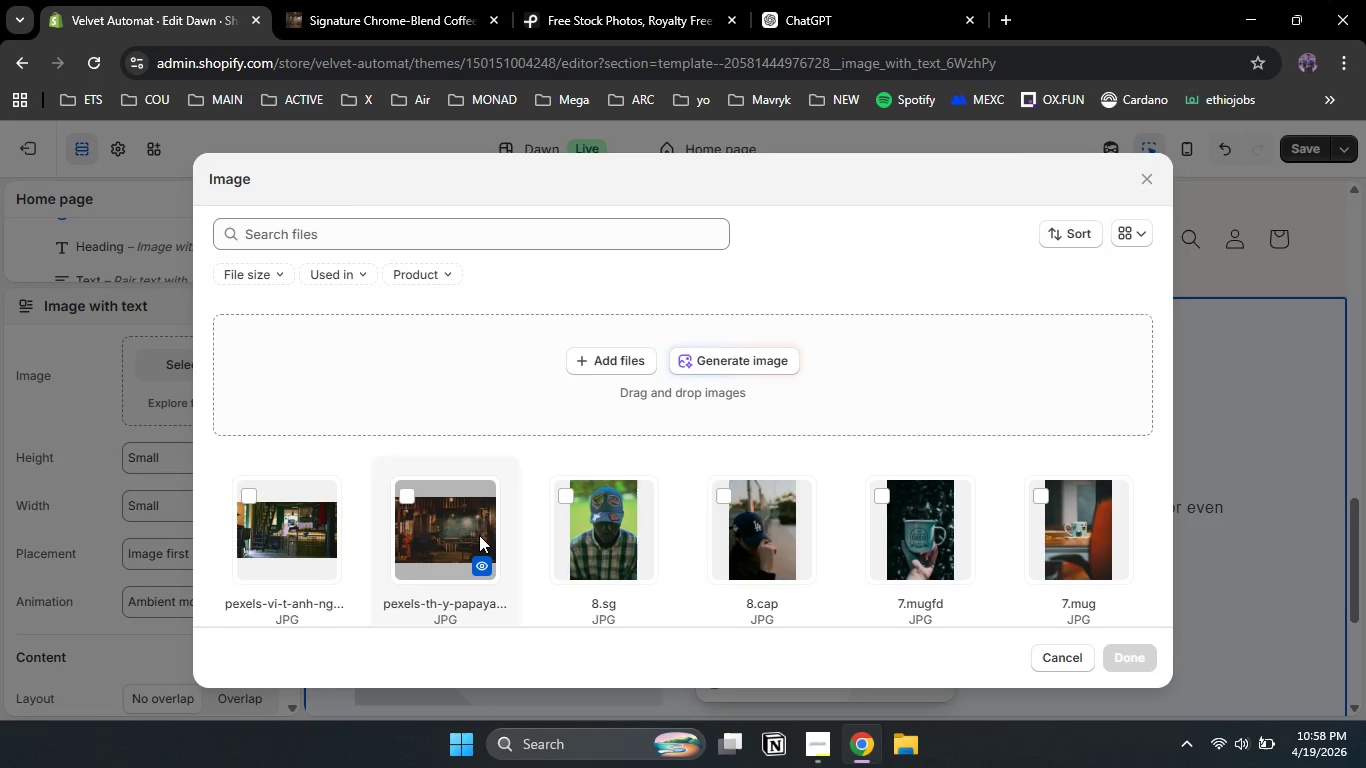 
wait(5.61)
 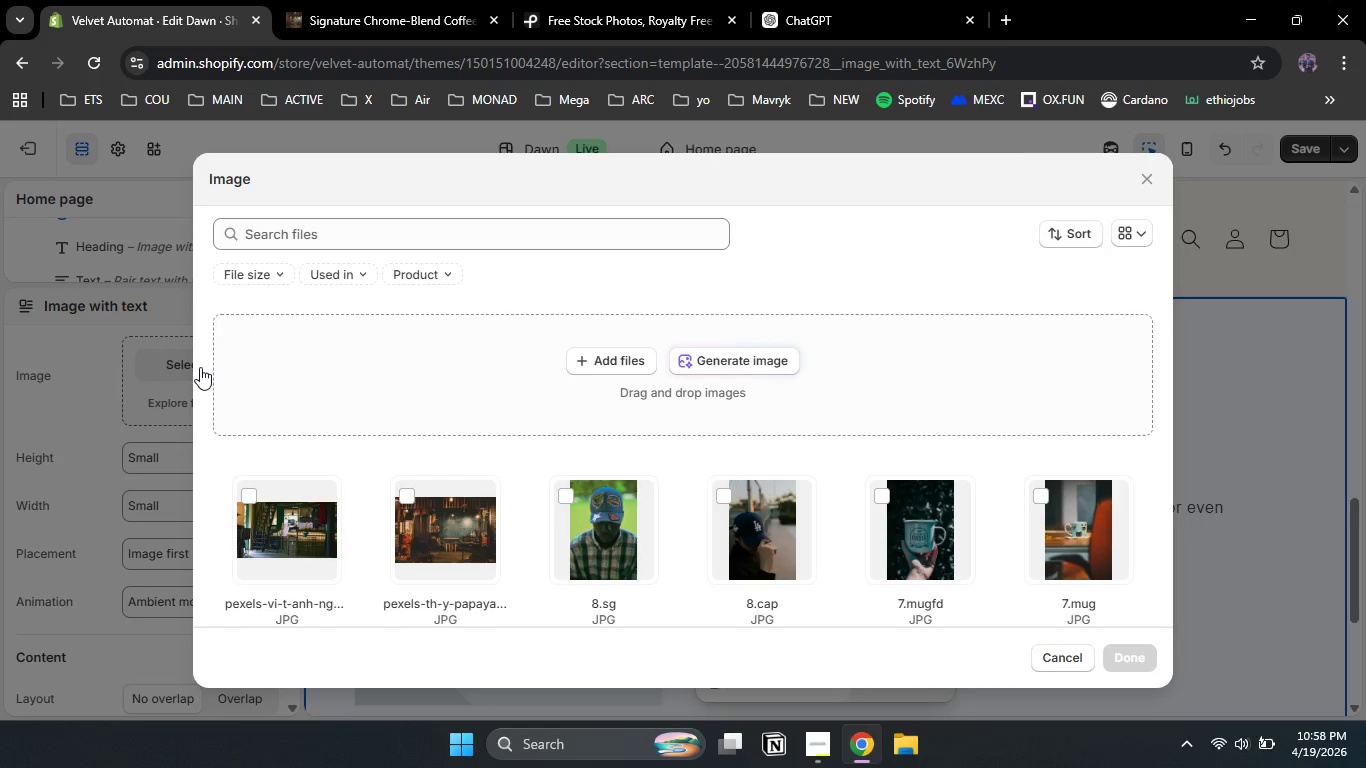 
left_click([444, 521])
 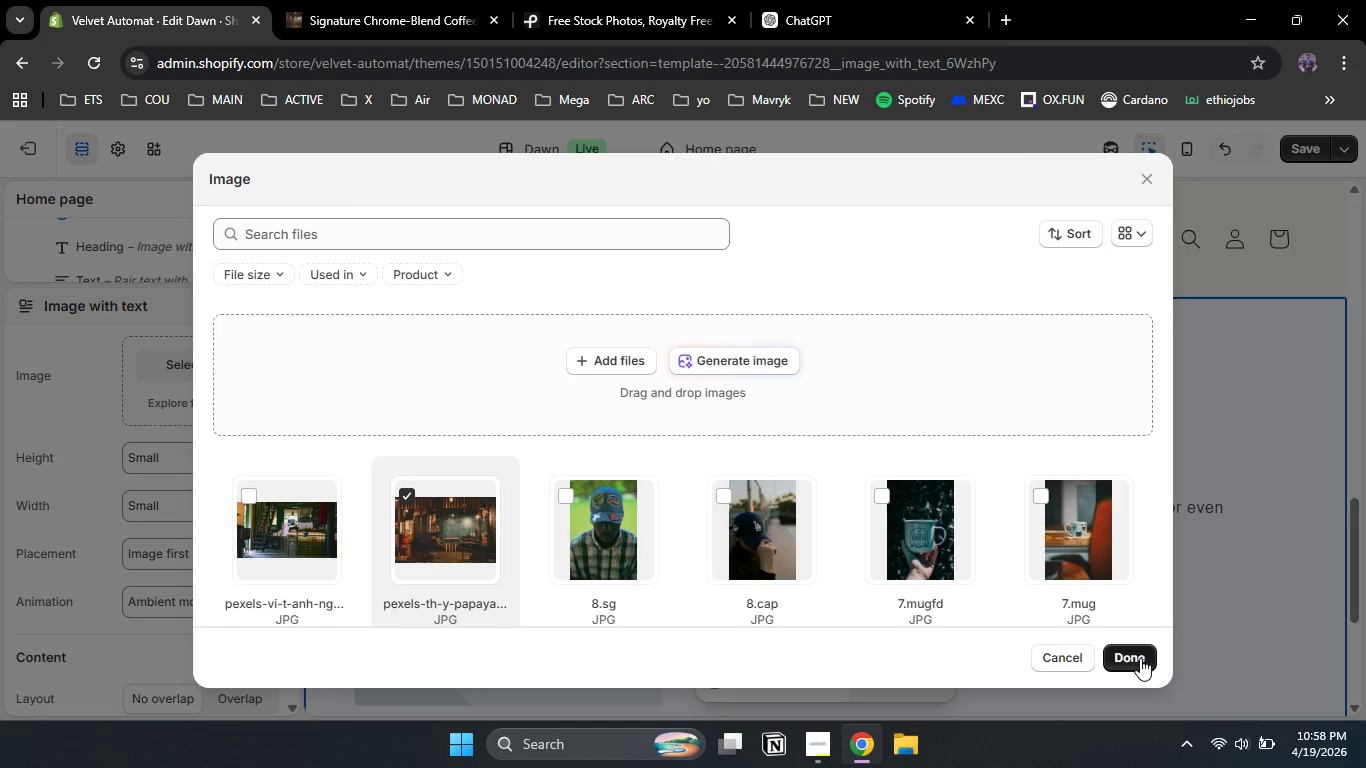 
left_click([1140, 658])
 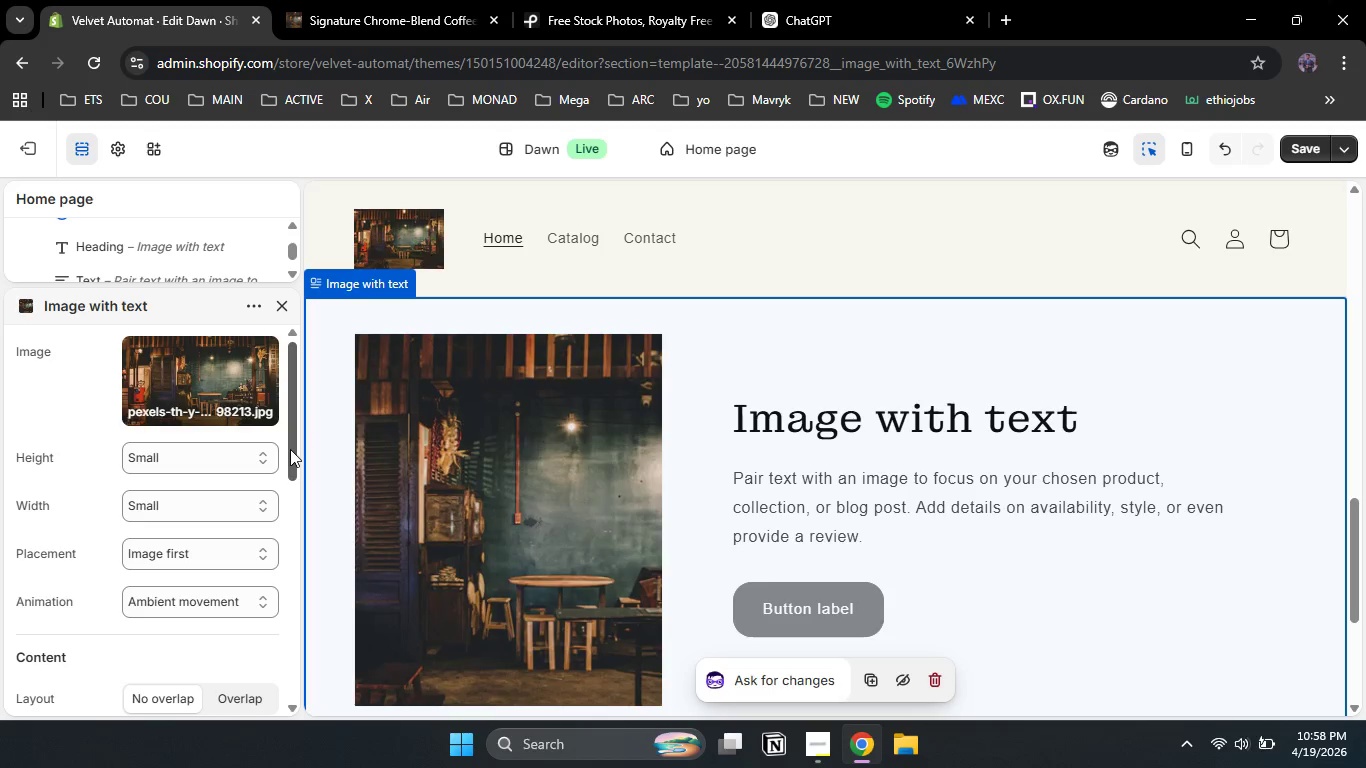 
left_click_drag(start_coordinate=[290, 449], to_coordinate=[303, 606])
 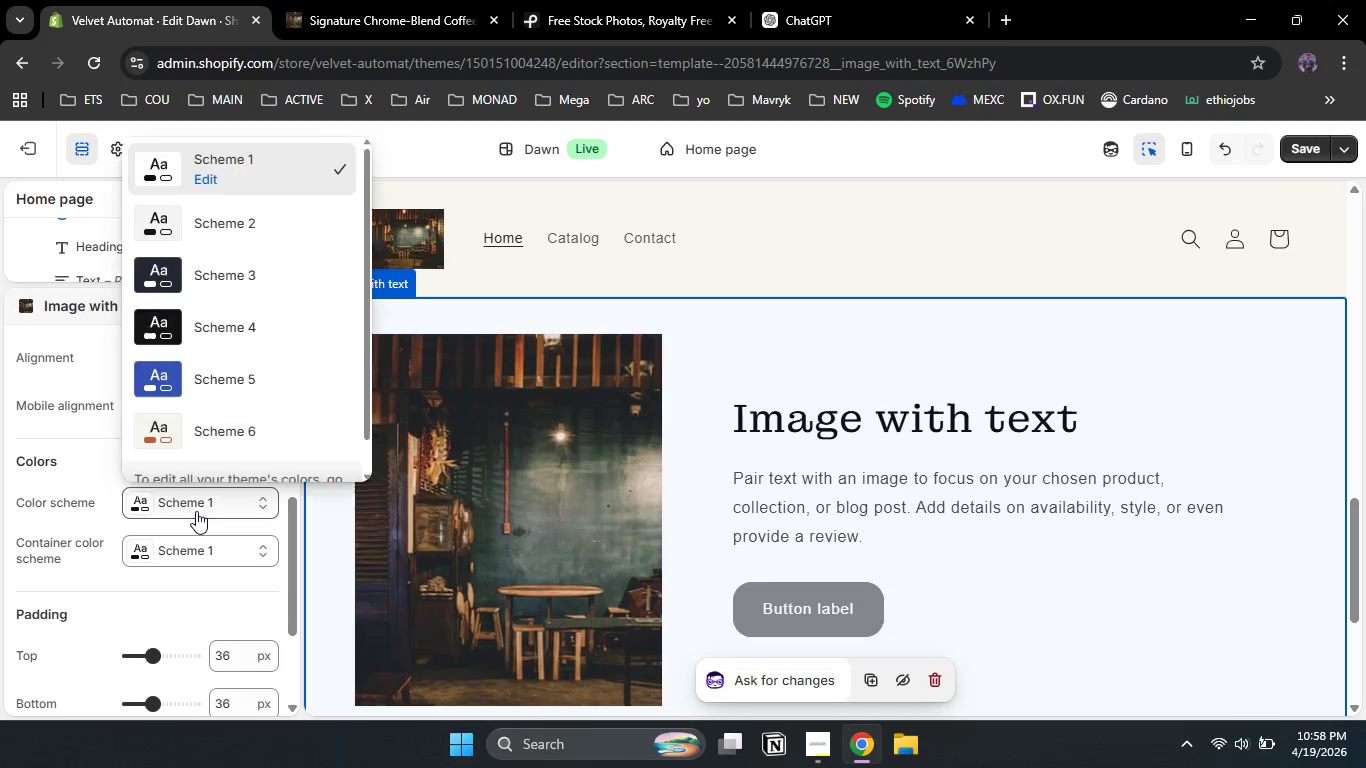 
left_click([196, 511])
 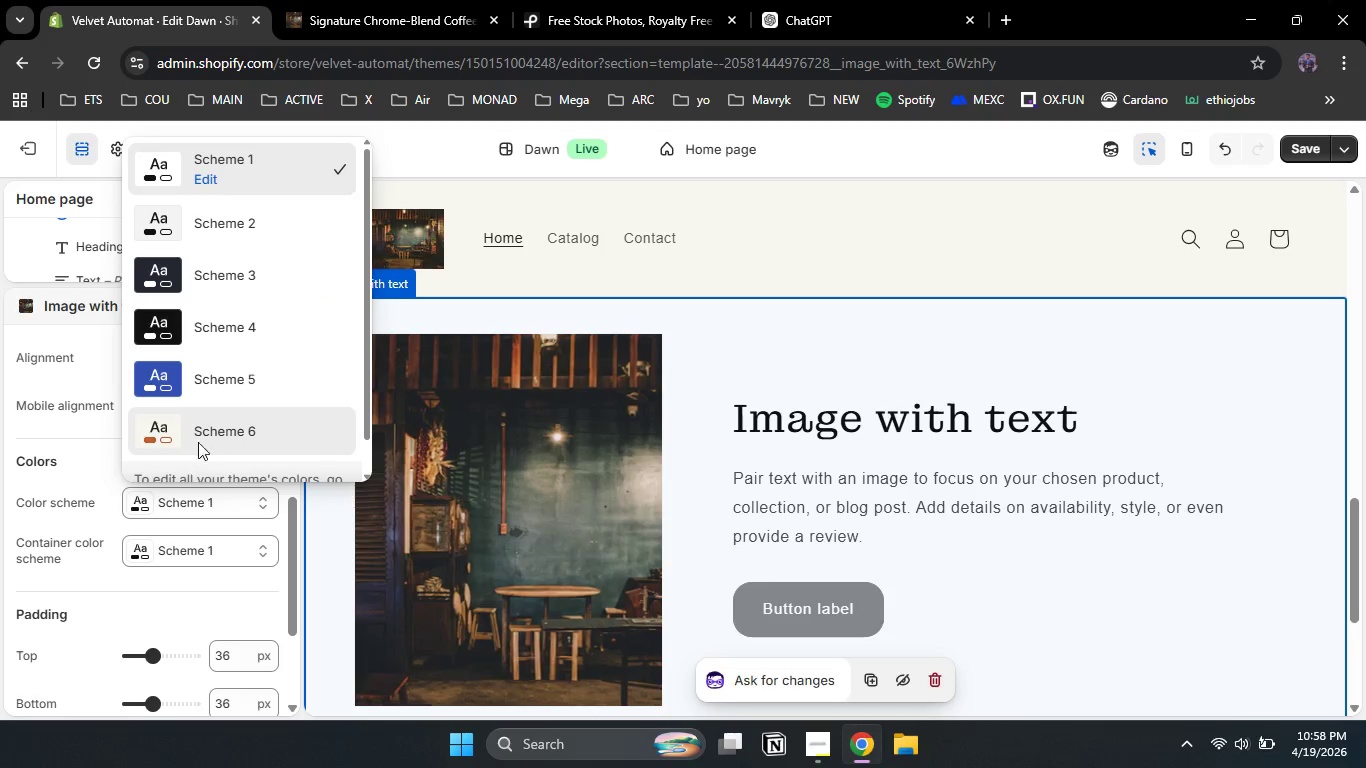 
left_click([198, 442])
 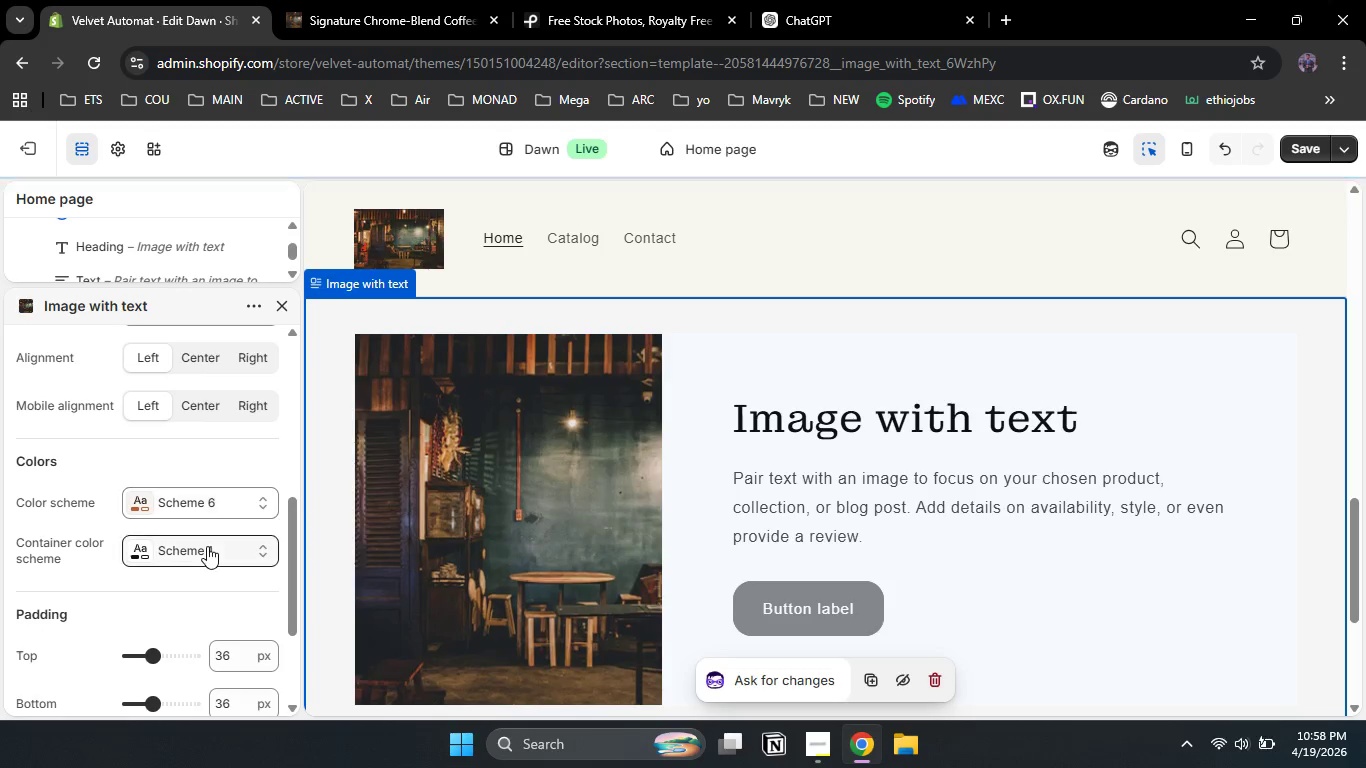 
left_click([207, 546])
 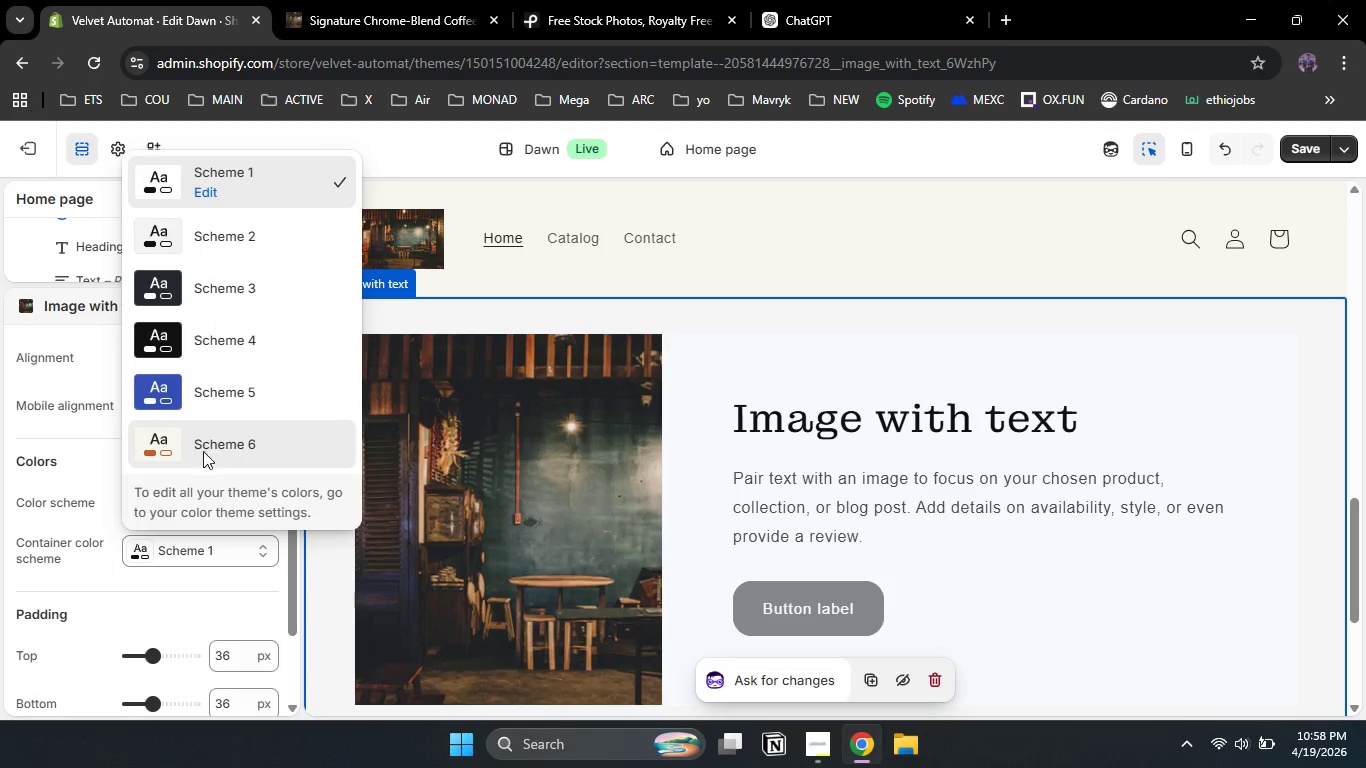 
left_click([203, 451])
 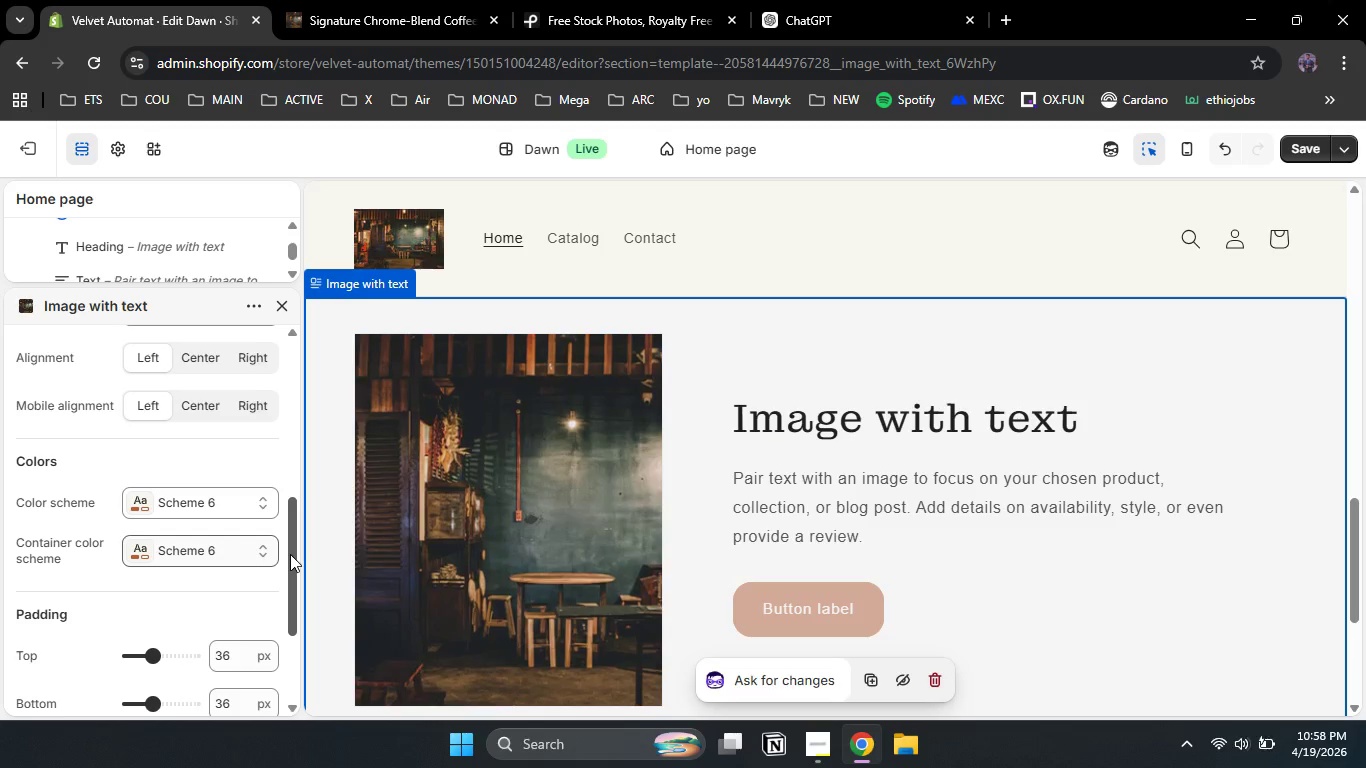 
left_click_drag(start_coordinate=[290, 554], to_coordinate=[289, 392])
 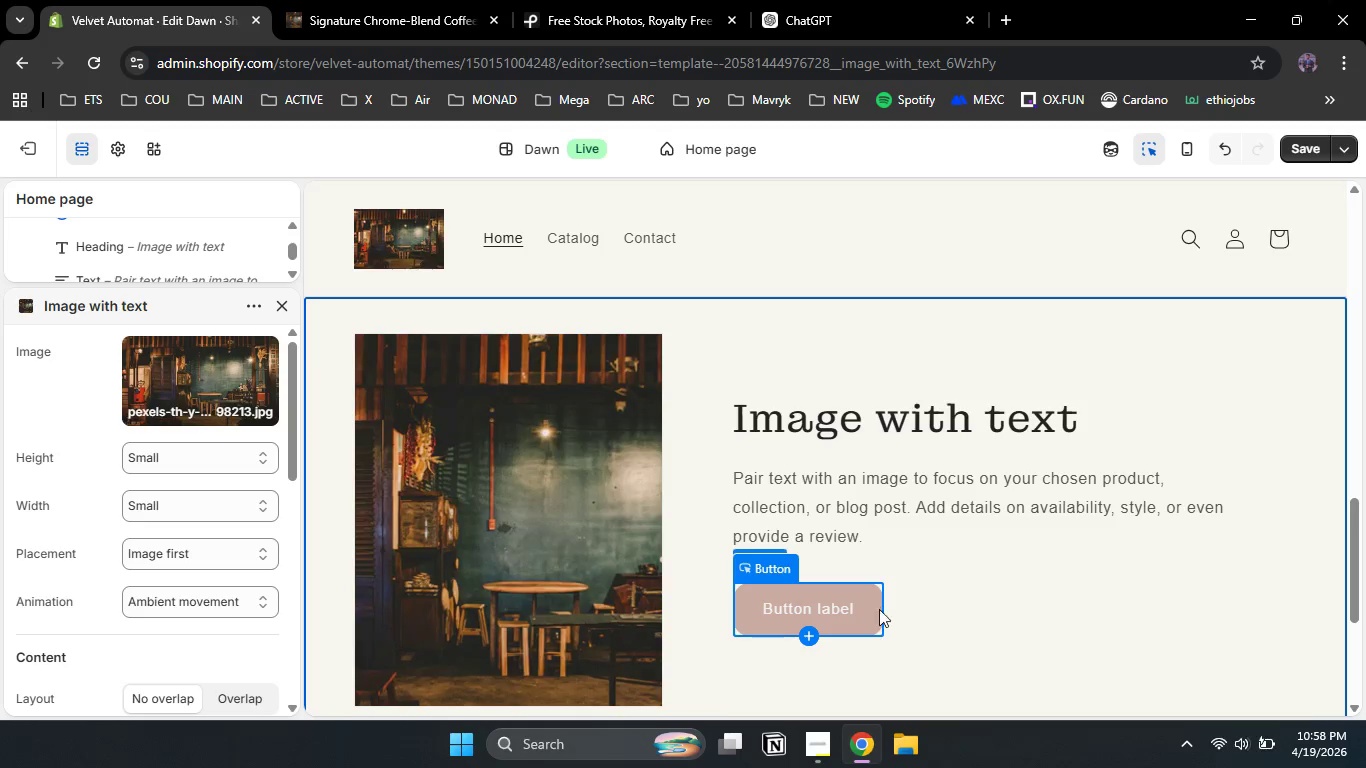 
left_click([796, 602])
 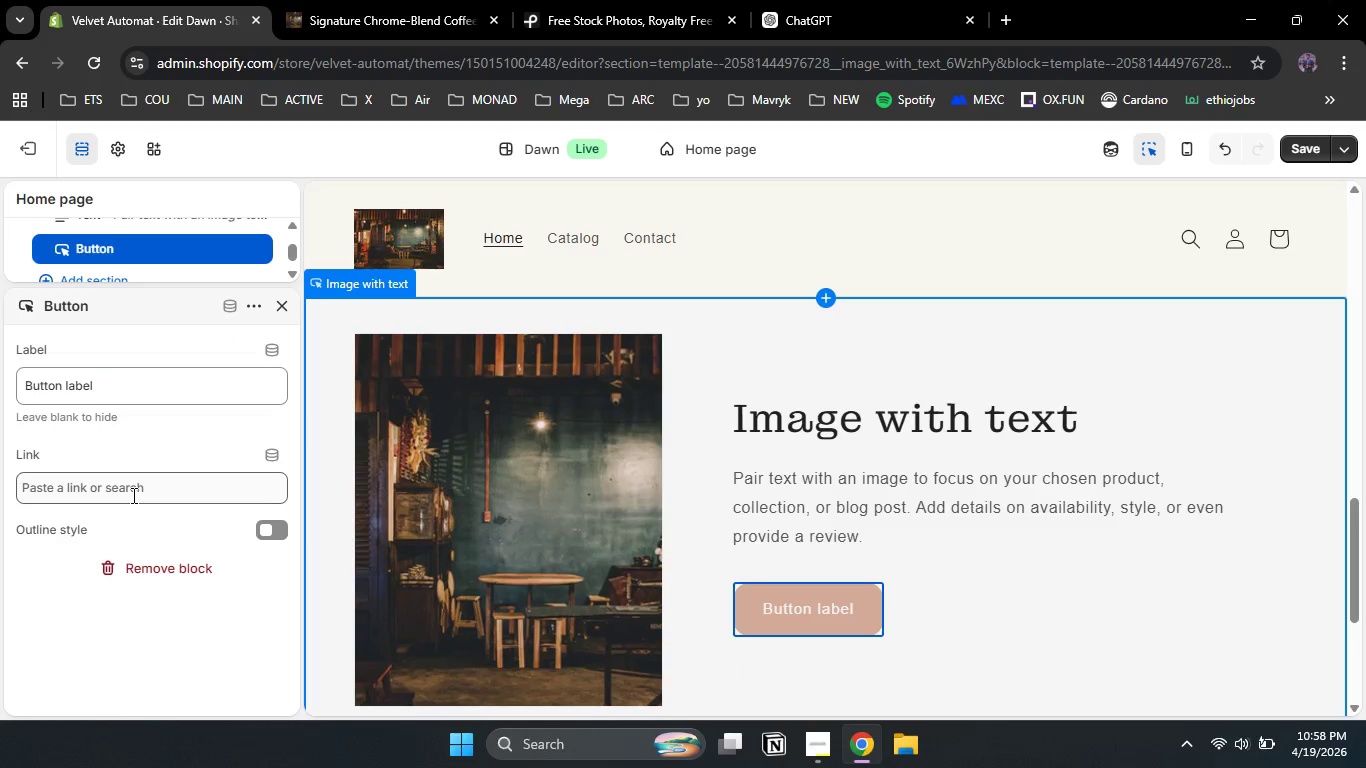 
left_click([132, 495])
 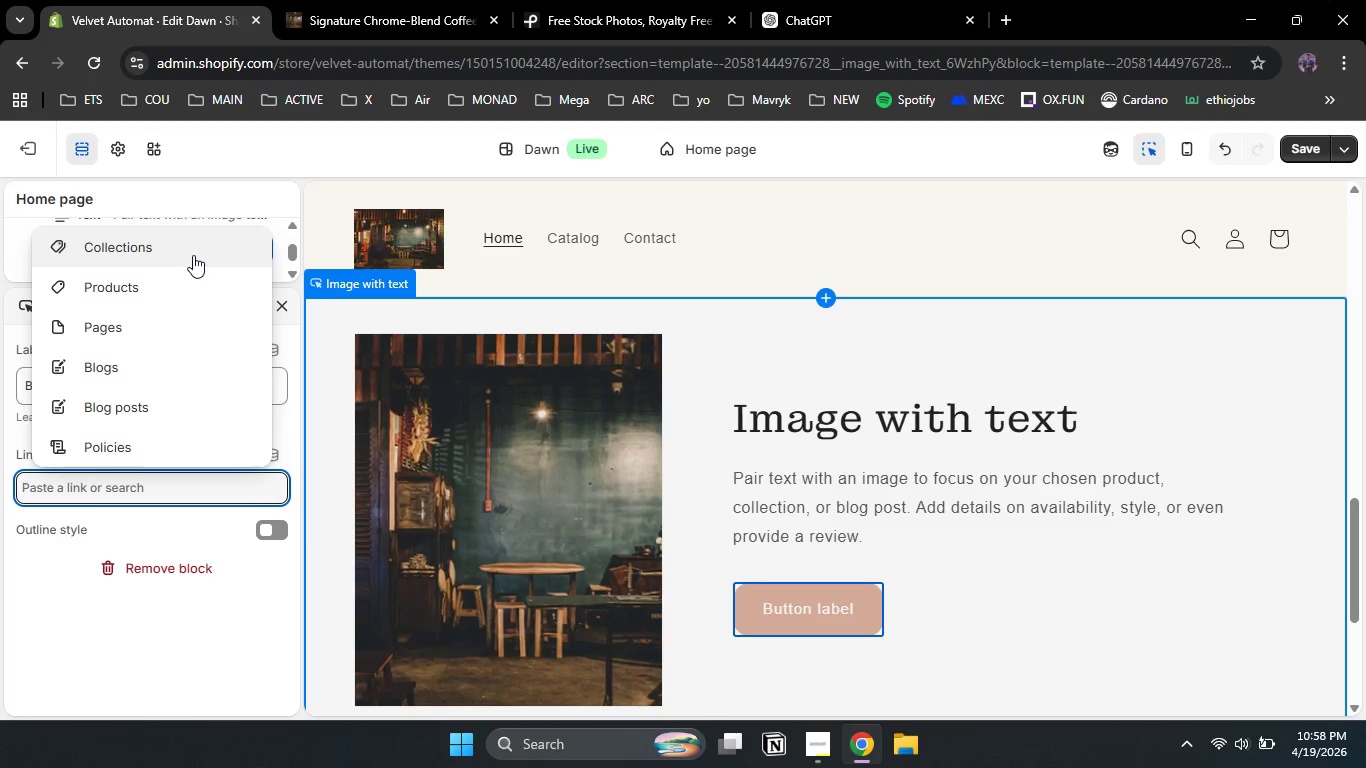 
left_click([193, 255])
 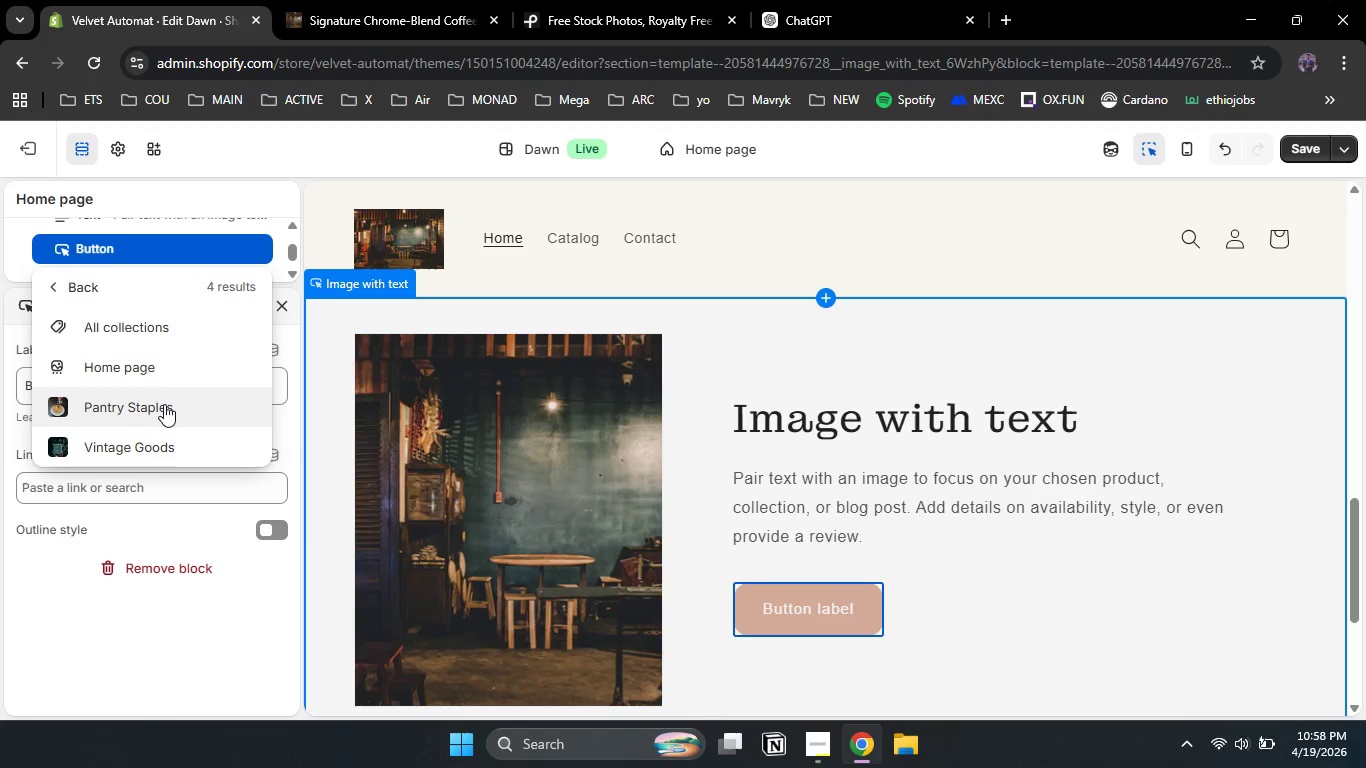 
left_click([165, 405])
 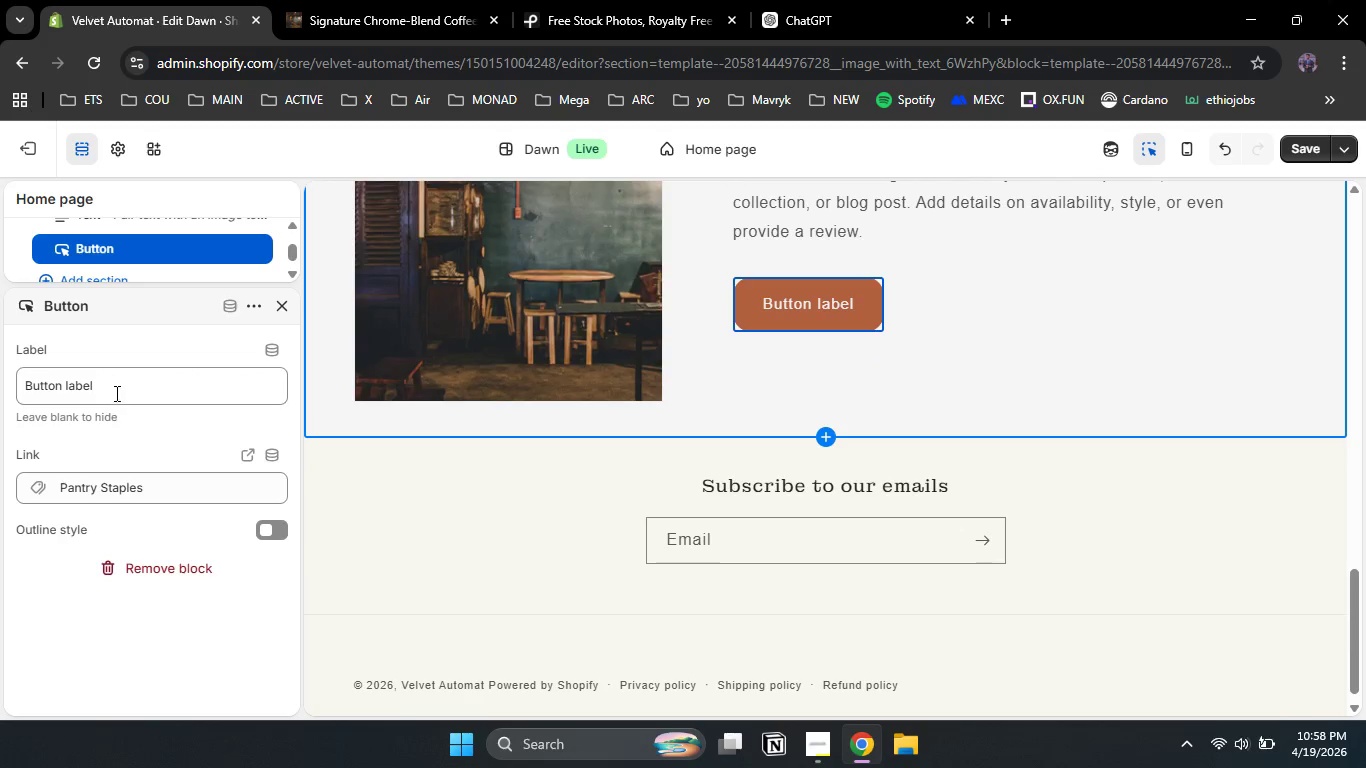 
left_click_drag(start_coordinate=[114, 393], to_coordinate=[0, 390])
 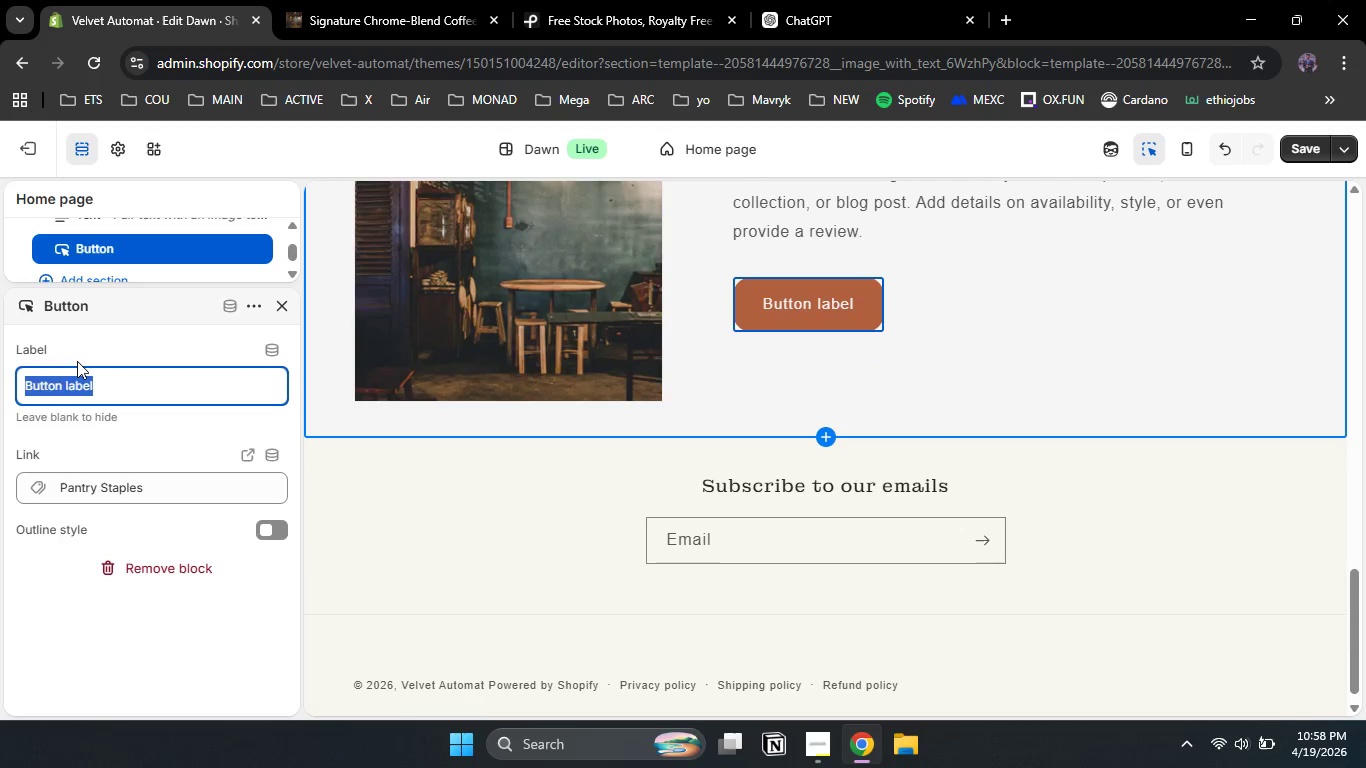 
type(Pantry Staples)
 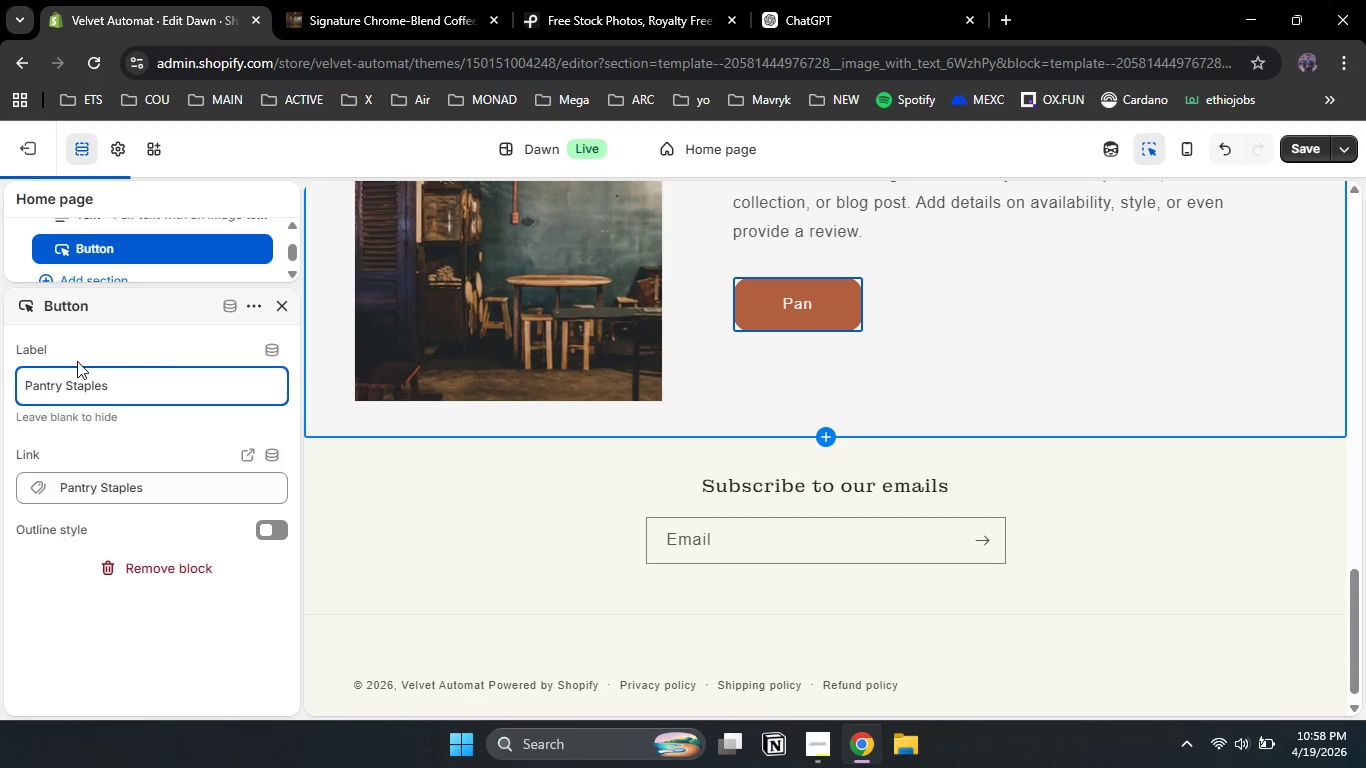 
key(Enter)
 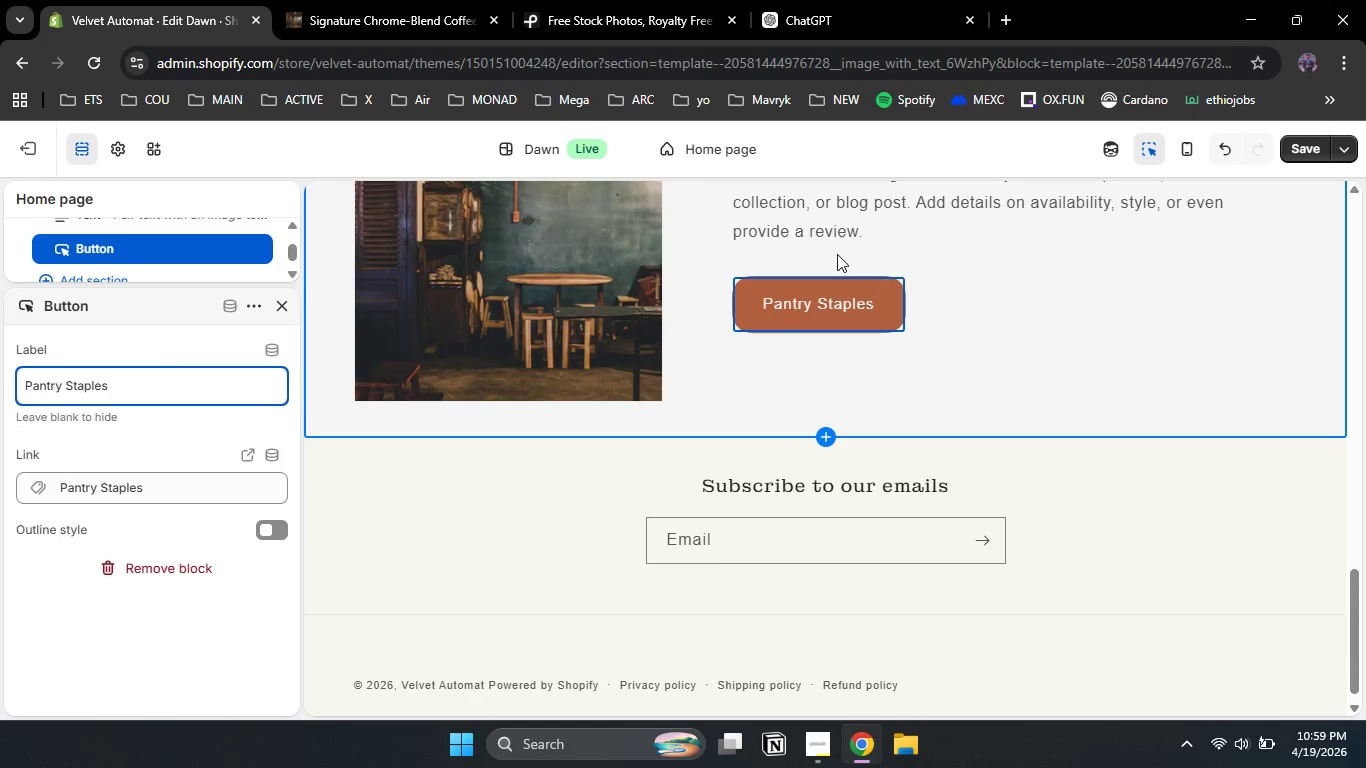 
left_click([832, 247])
 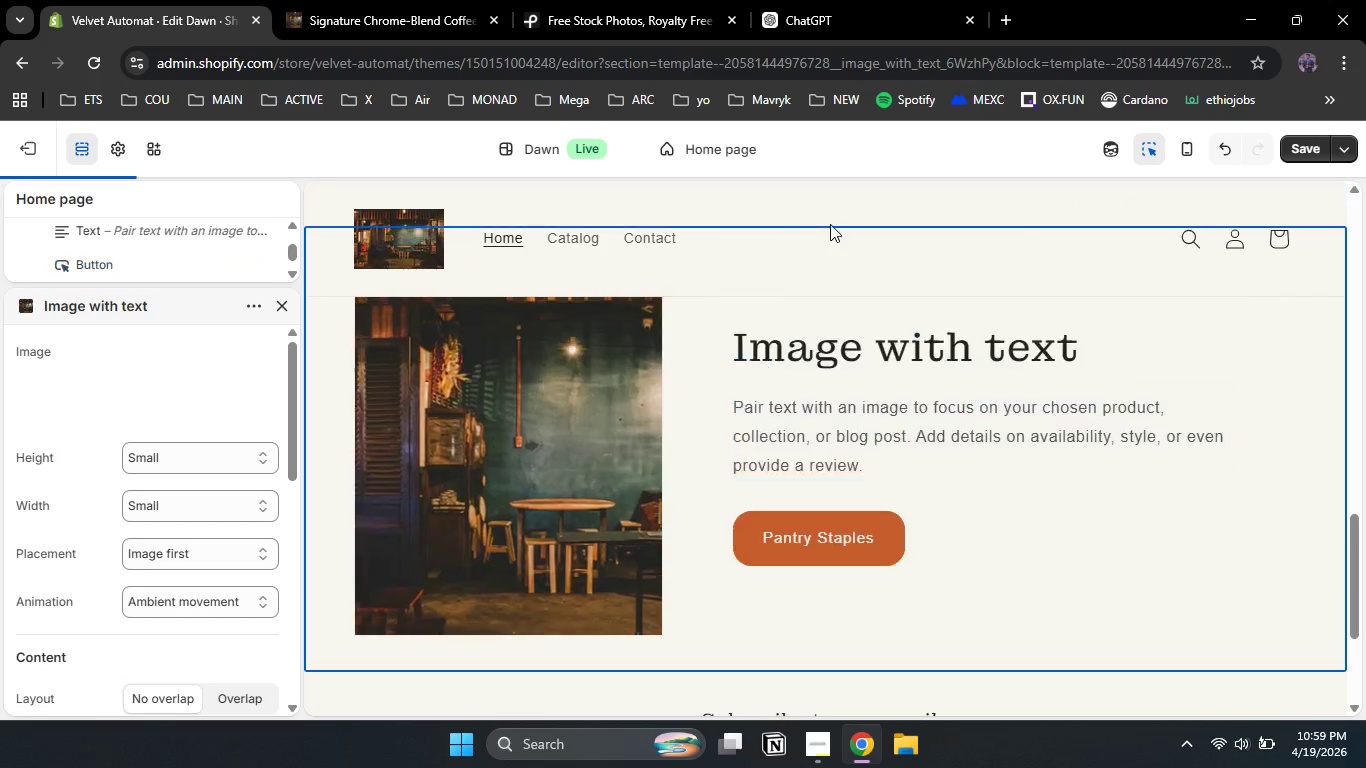 
left_click([830, 224])
 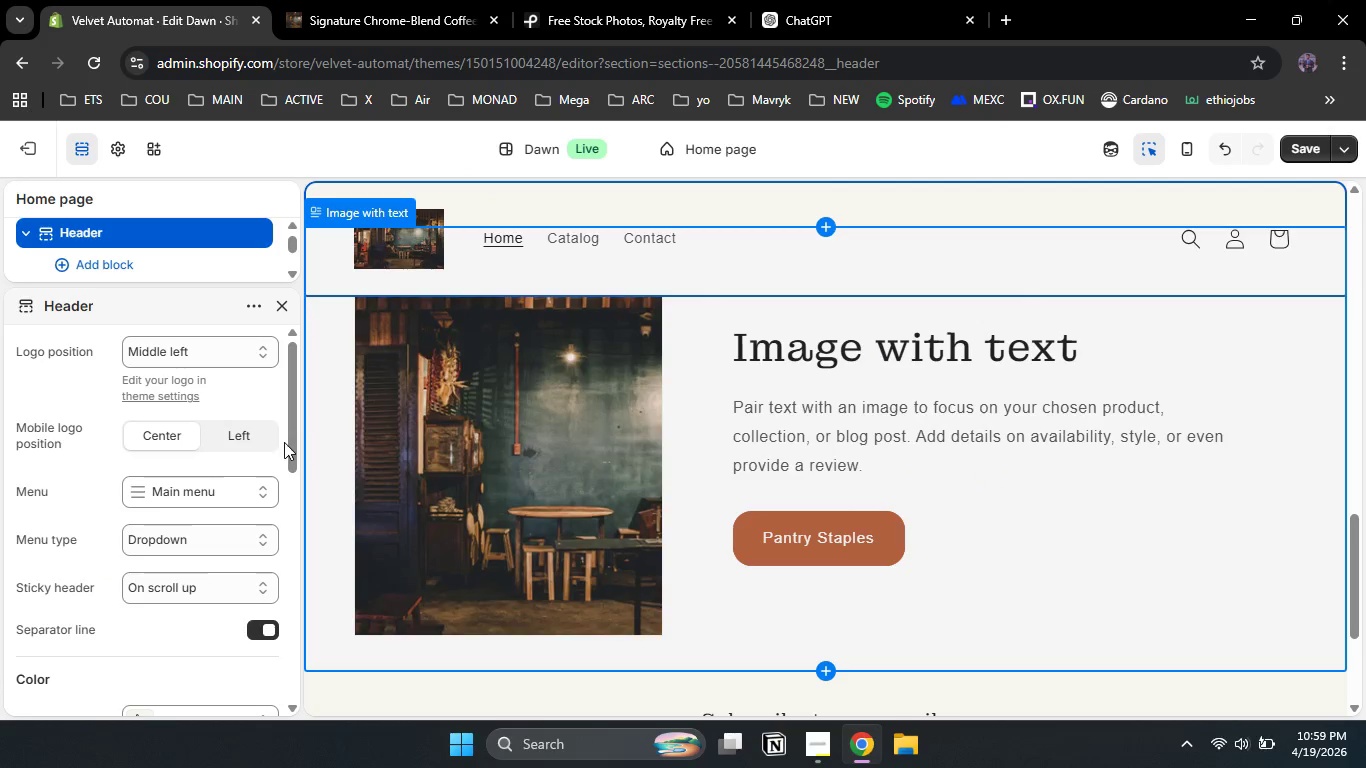 
left_click_drag(start_coordinate=[292, 446], to_coordinate=[289, 462])
 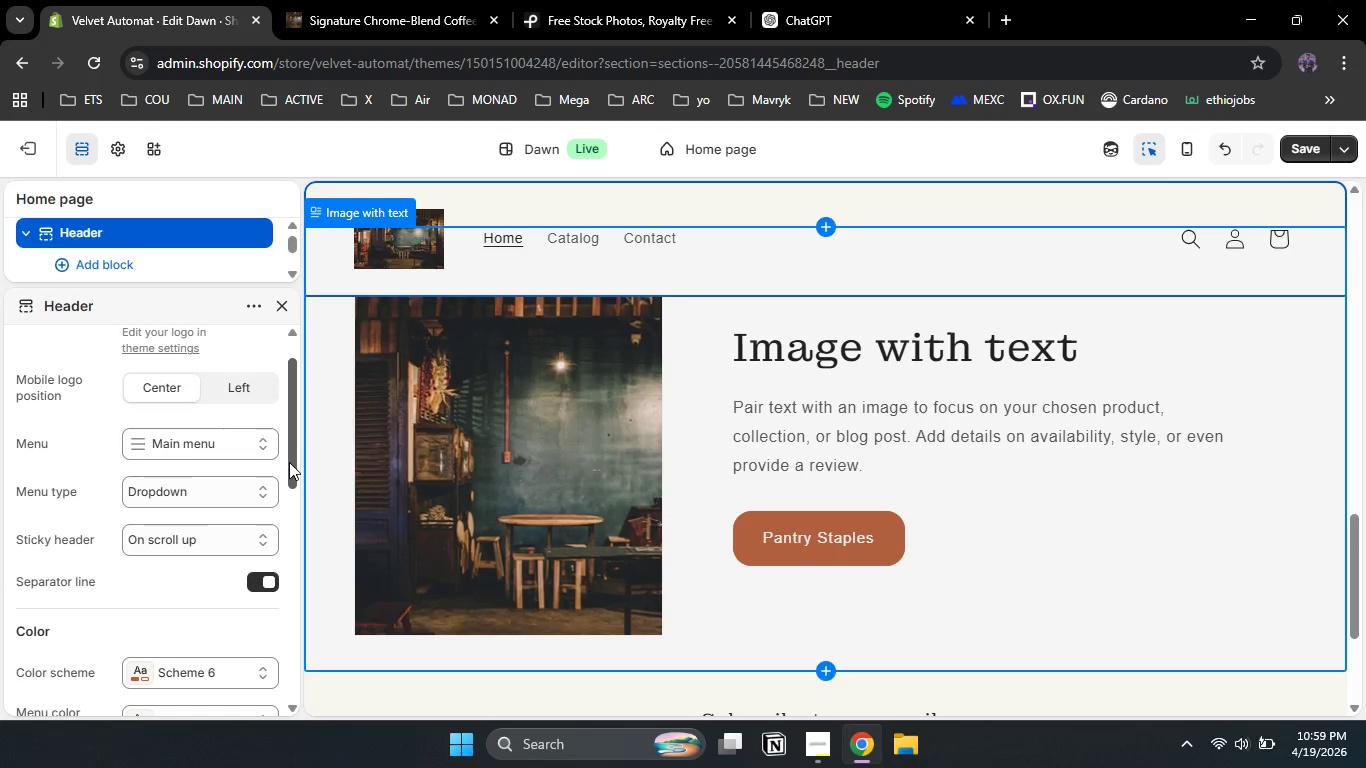 
left_click_drag(start_coordinate=[289, 462], to_coordinate=[289, 422])
 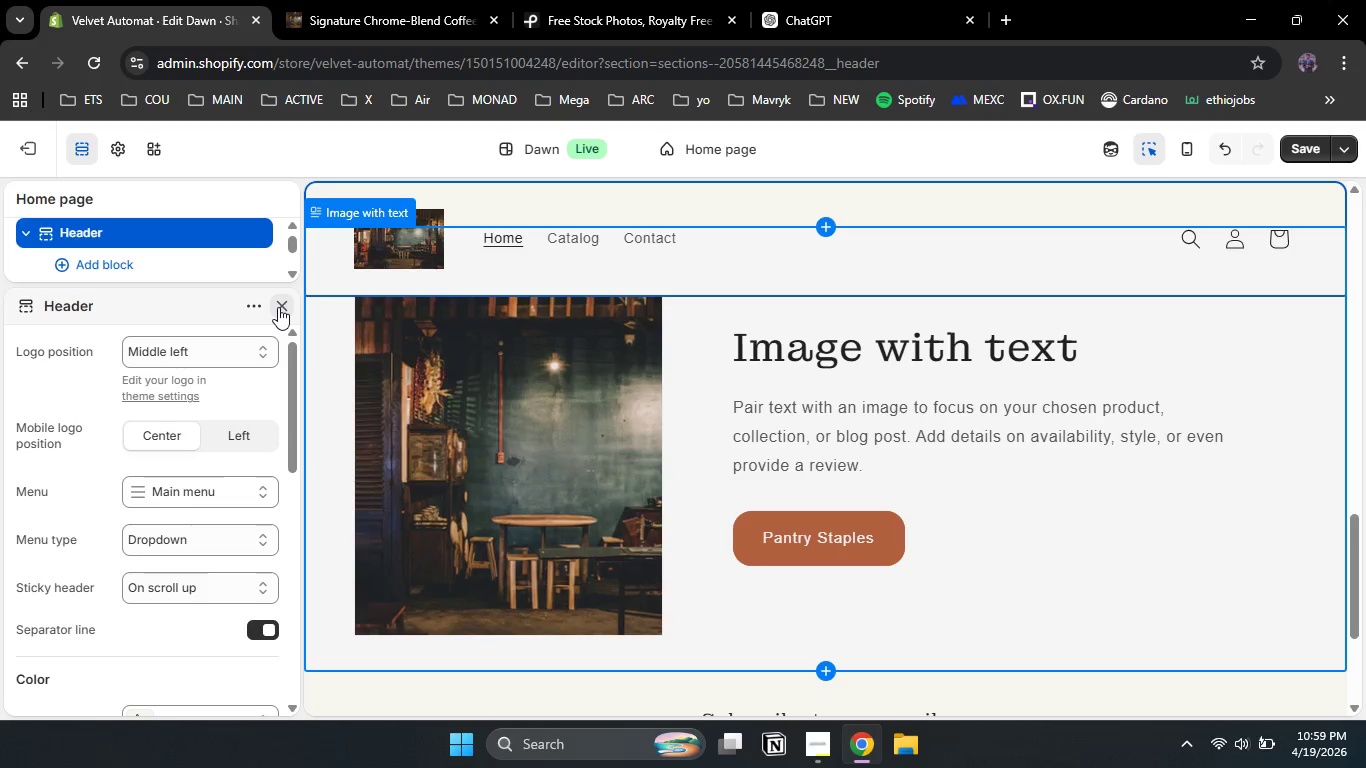 
left_click([278, 307])
 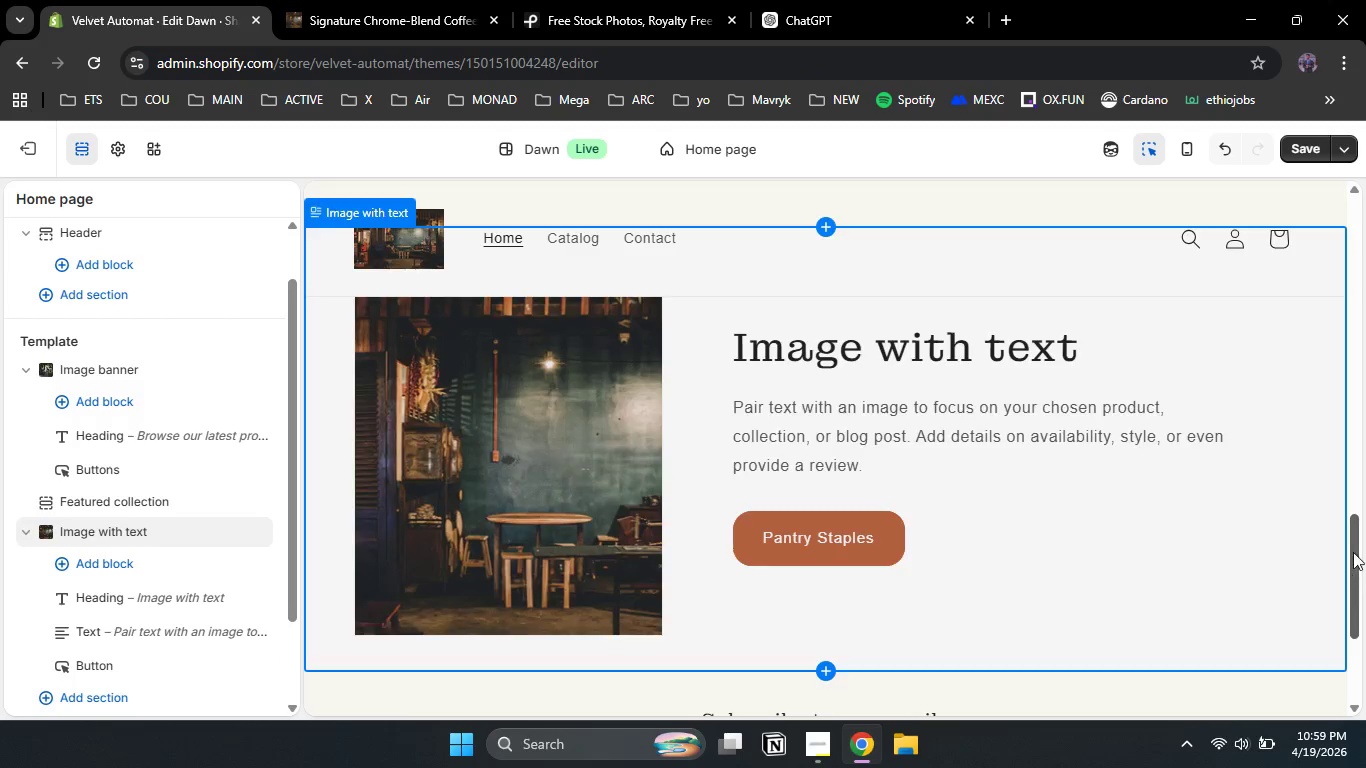 
left_click_drag(start_coordinate=[1352, 569], to_coordinate=[1365, 633])
 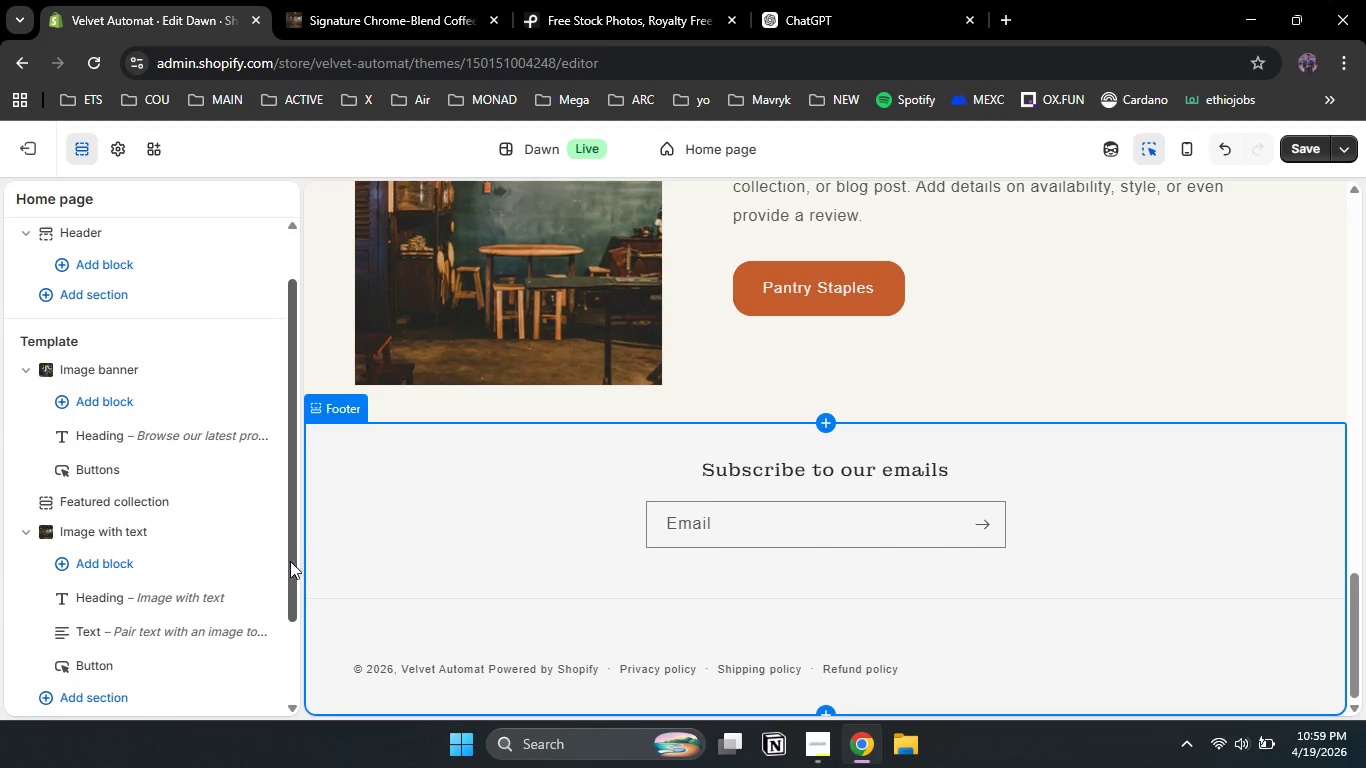 
left_click_drag(start_coordinate=[288, 561], to_coordinate=[302, 608])
 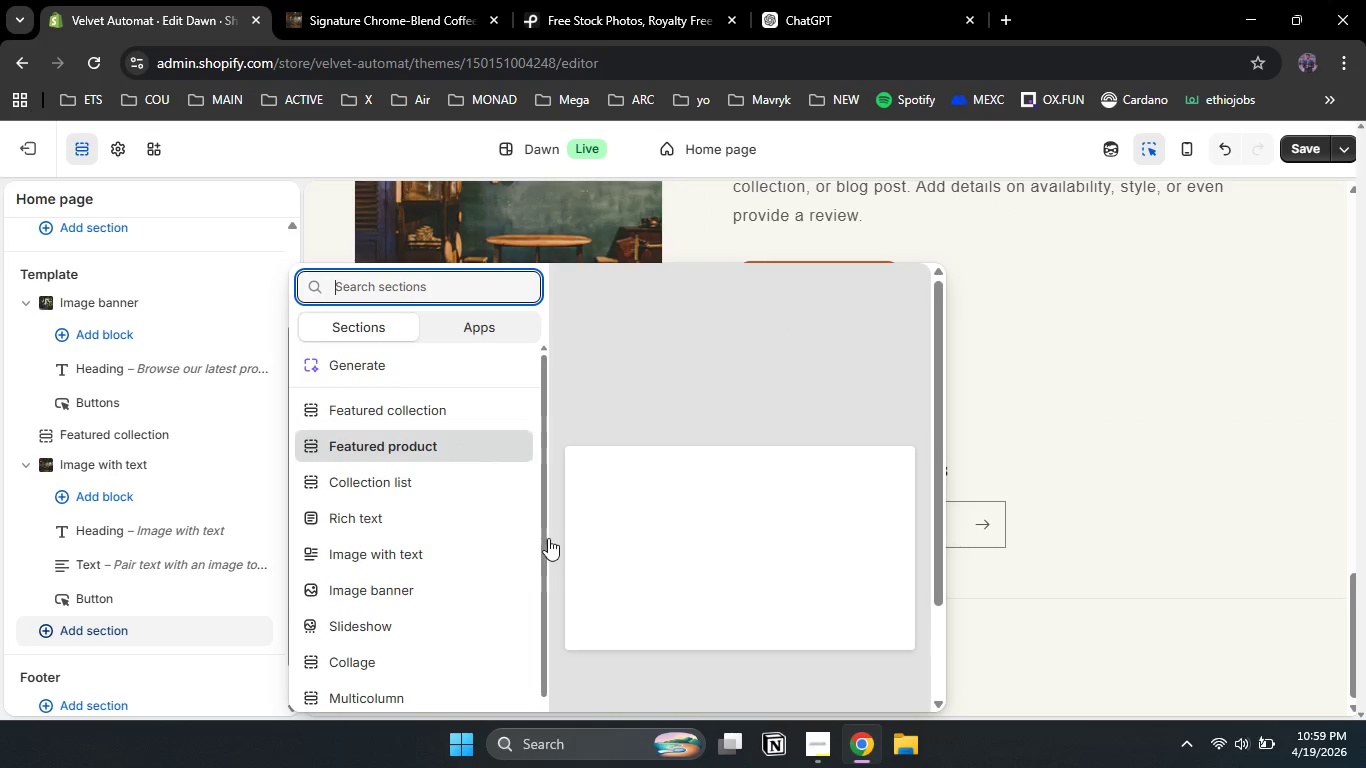 
wait(6.73)
 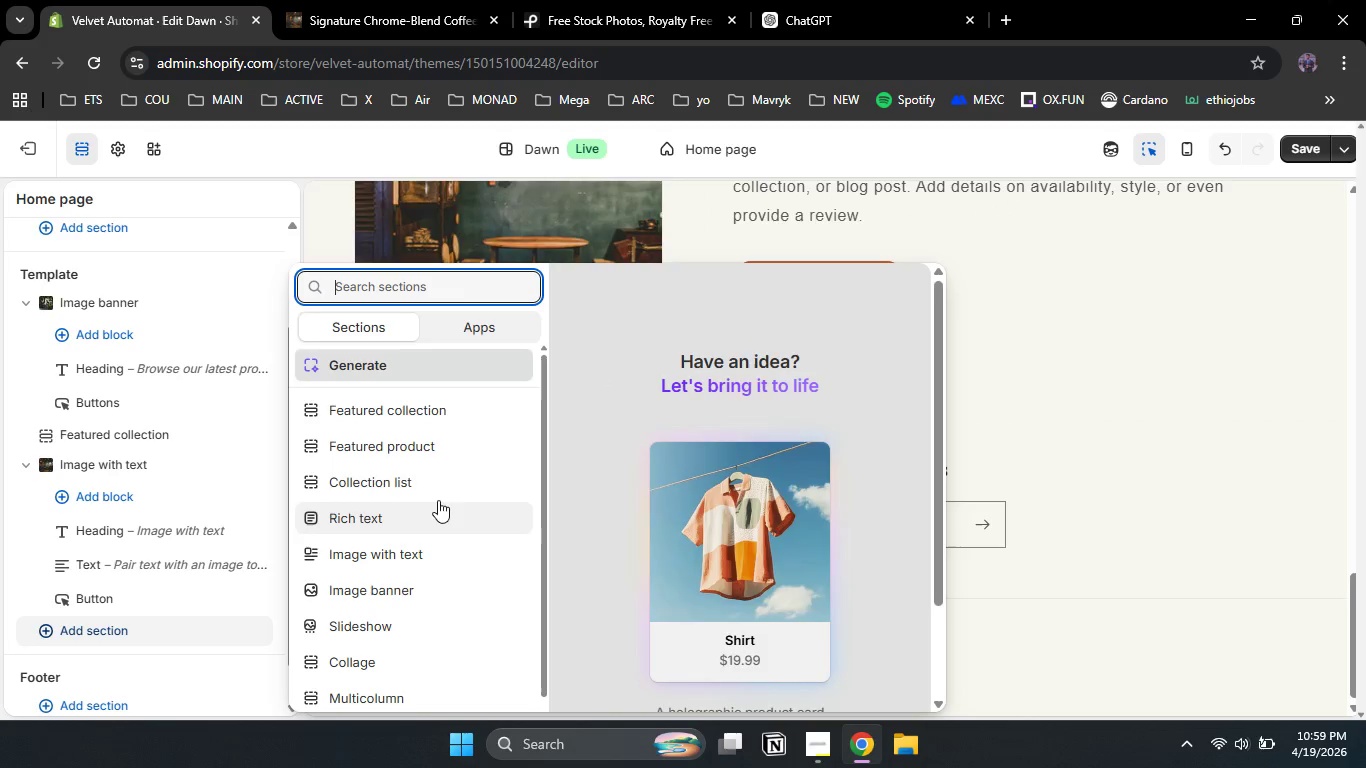 
left_click_drag(start_coordinate=[543, 539], to_coordinate=[543, 563])
 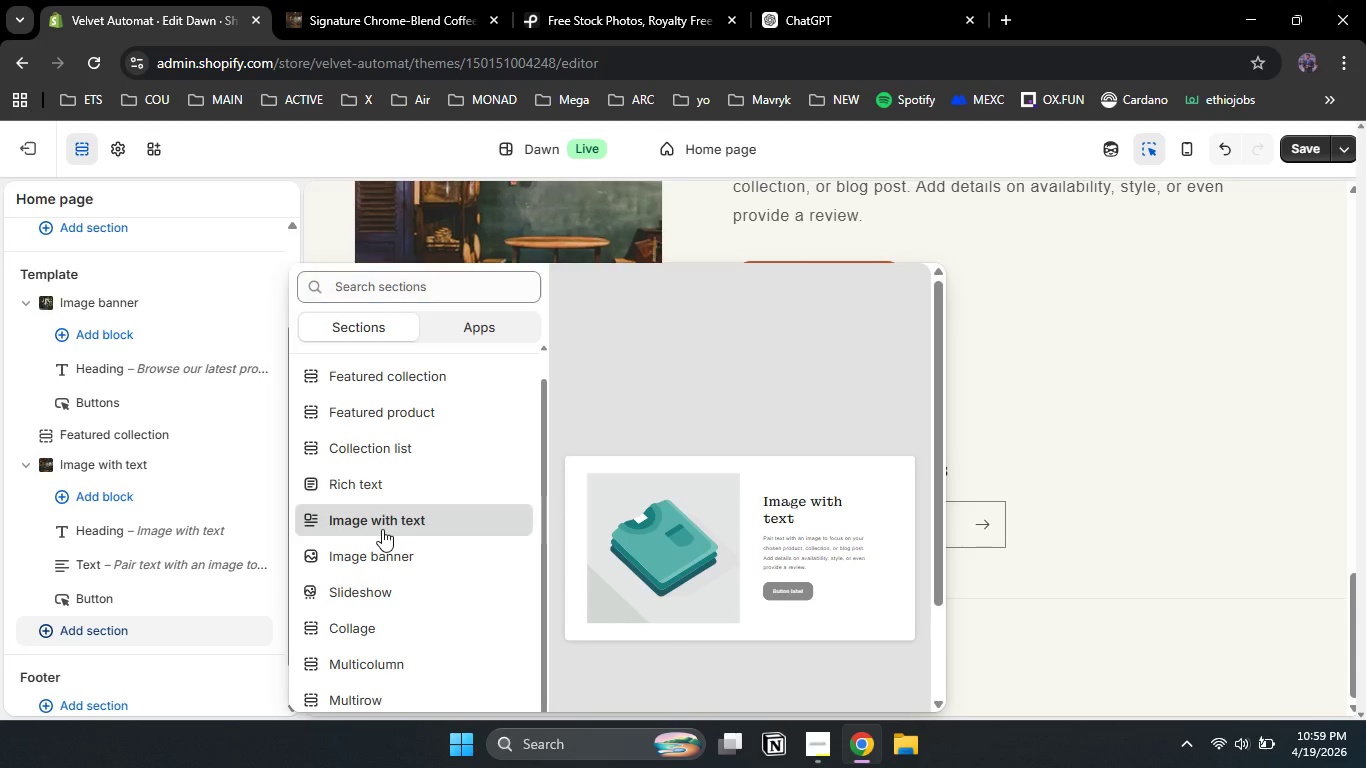 
left_click([382, 529])
 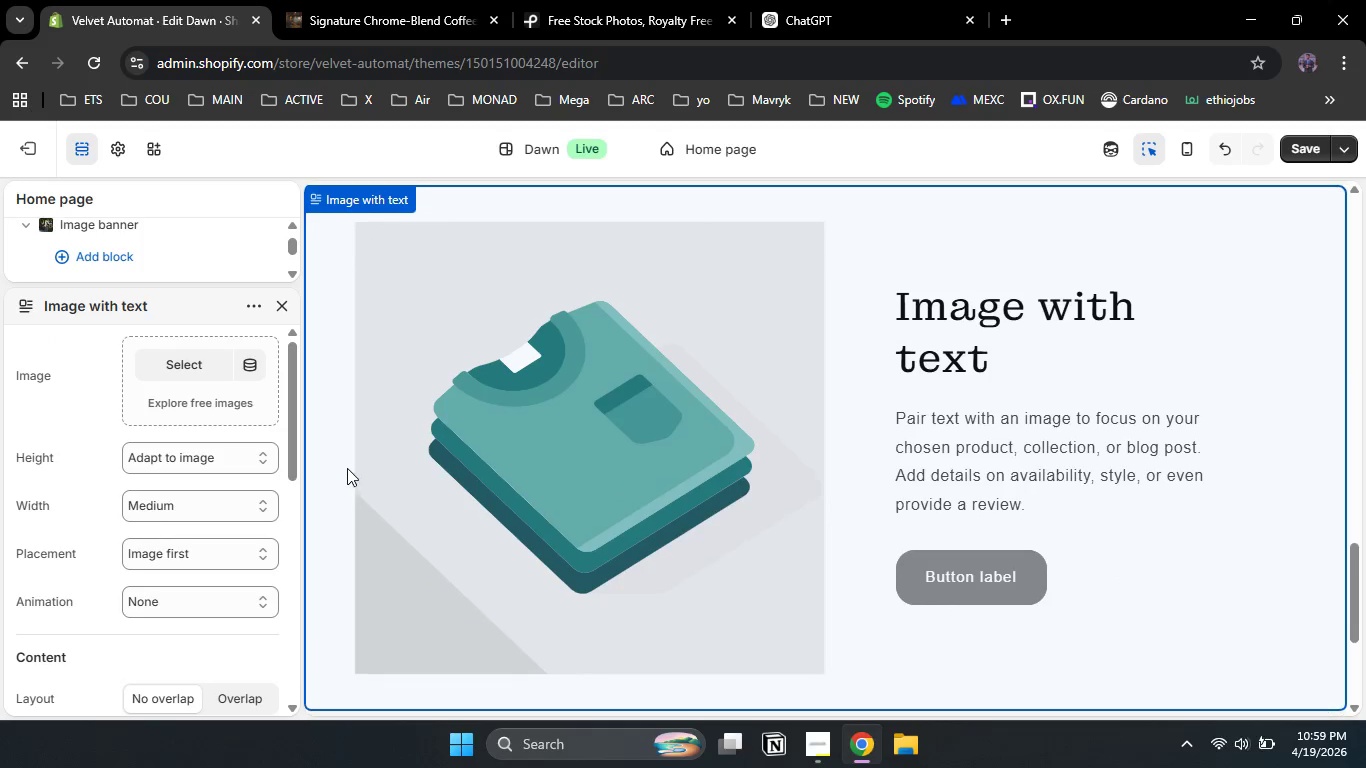 
wait(7.11)
 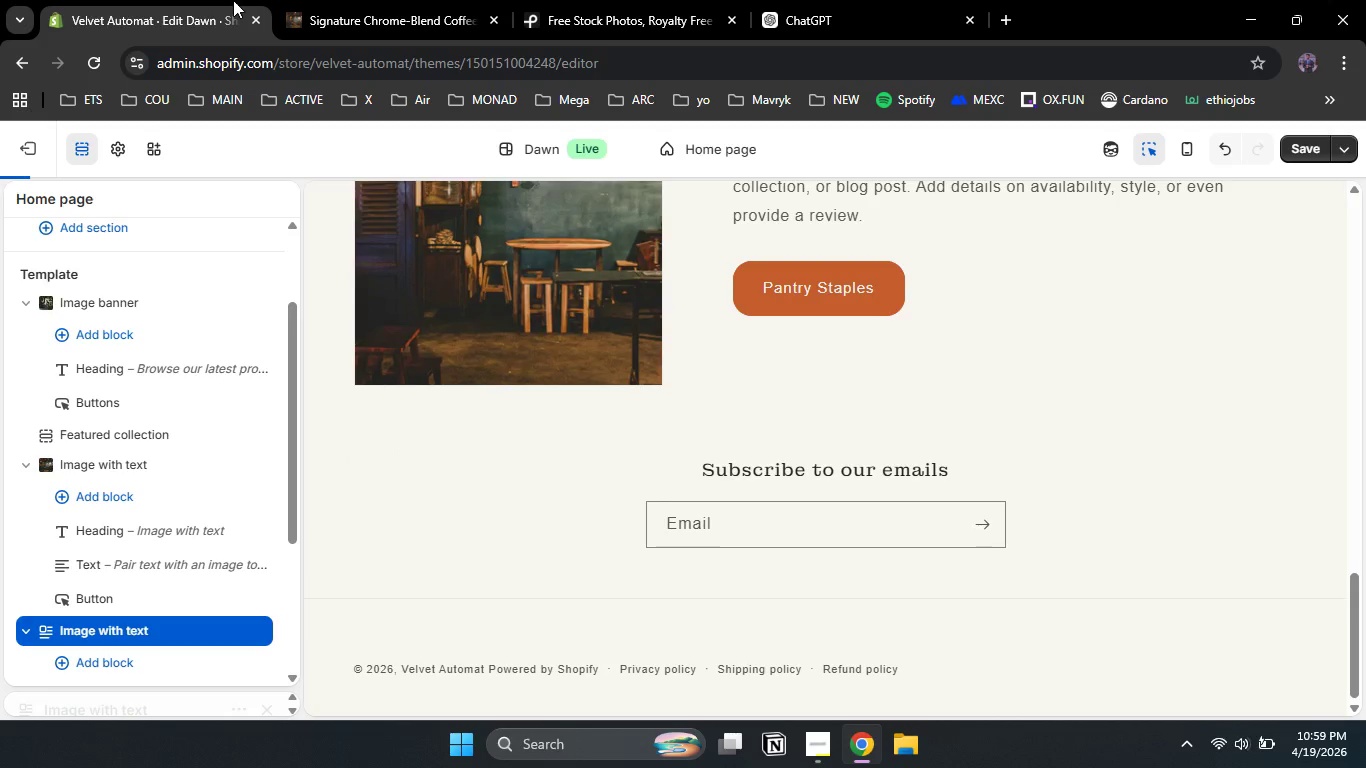 
left_click([230, 457])
 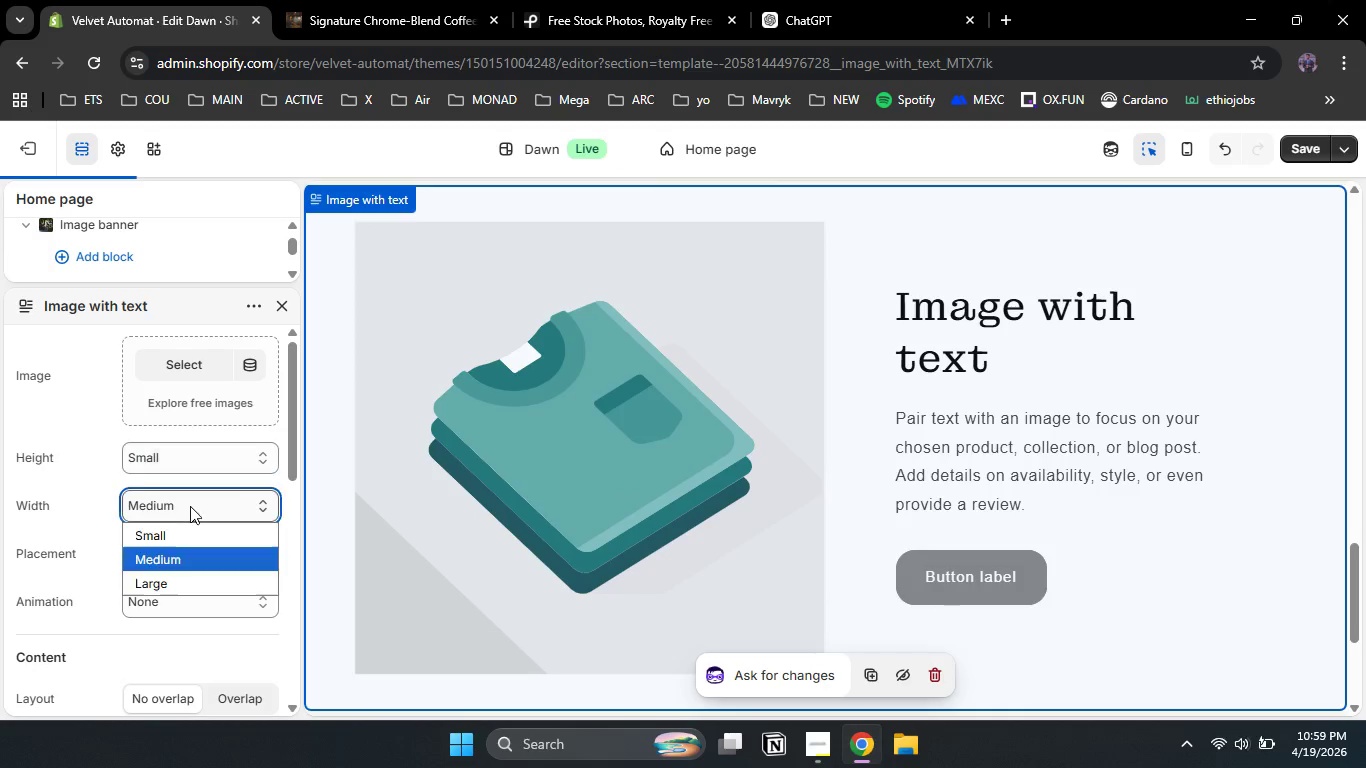 
double_click([190, 506])
 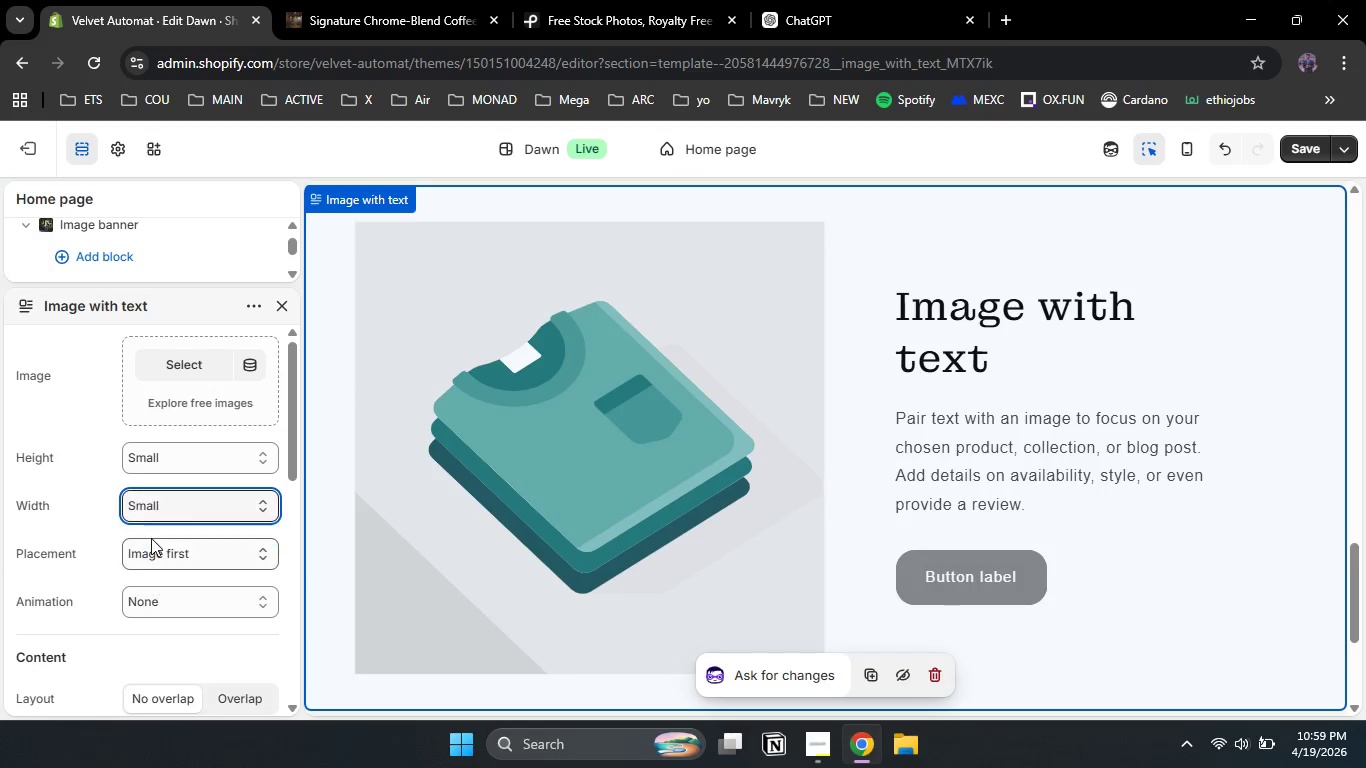 
left_click([150, 538])
 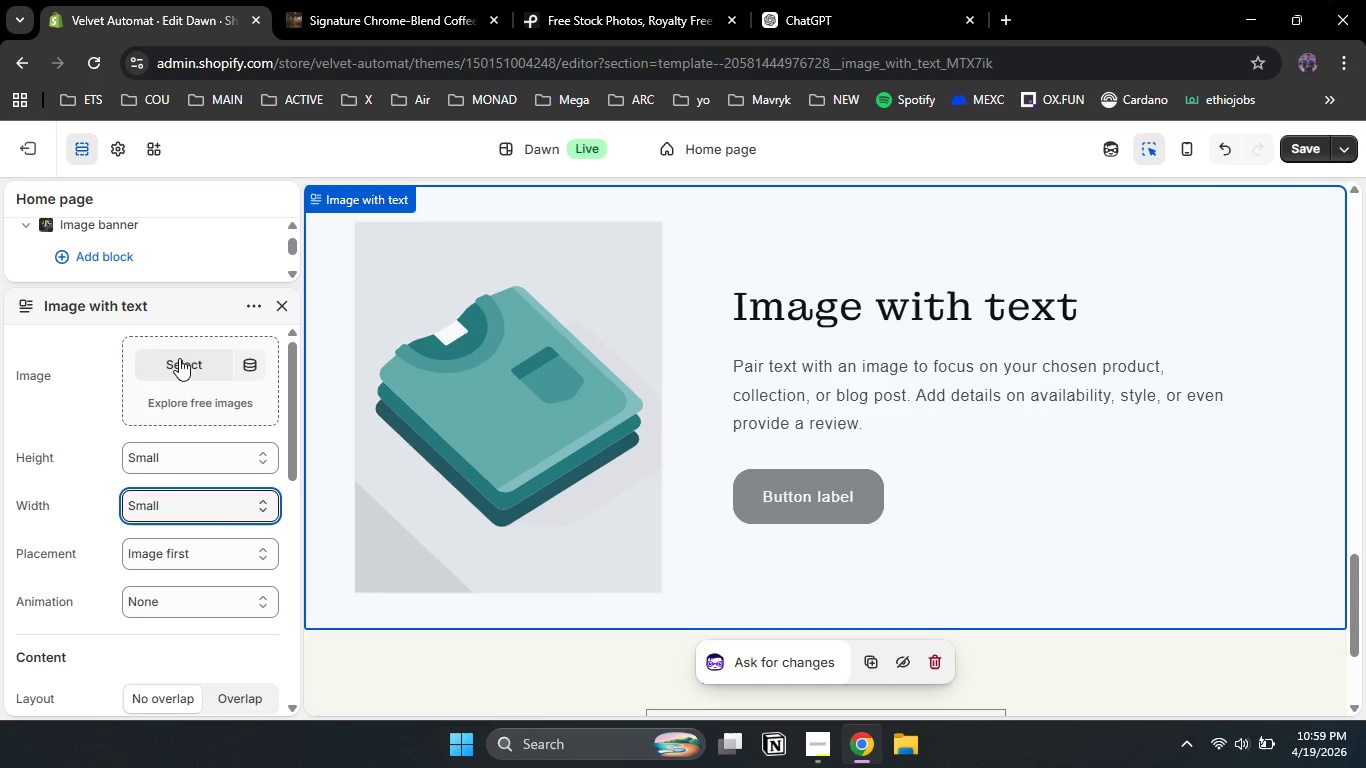 
left_click([179, 358])
 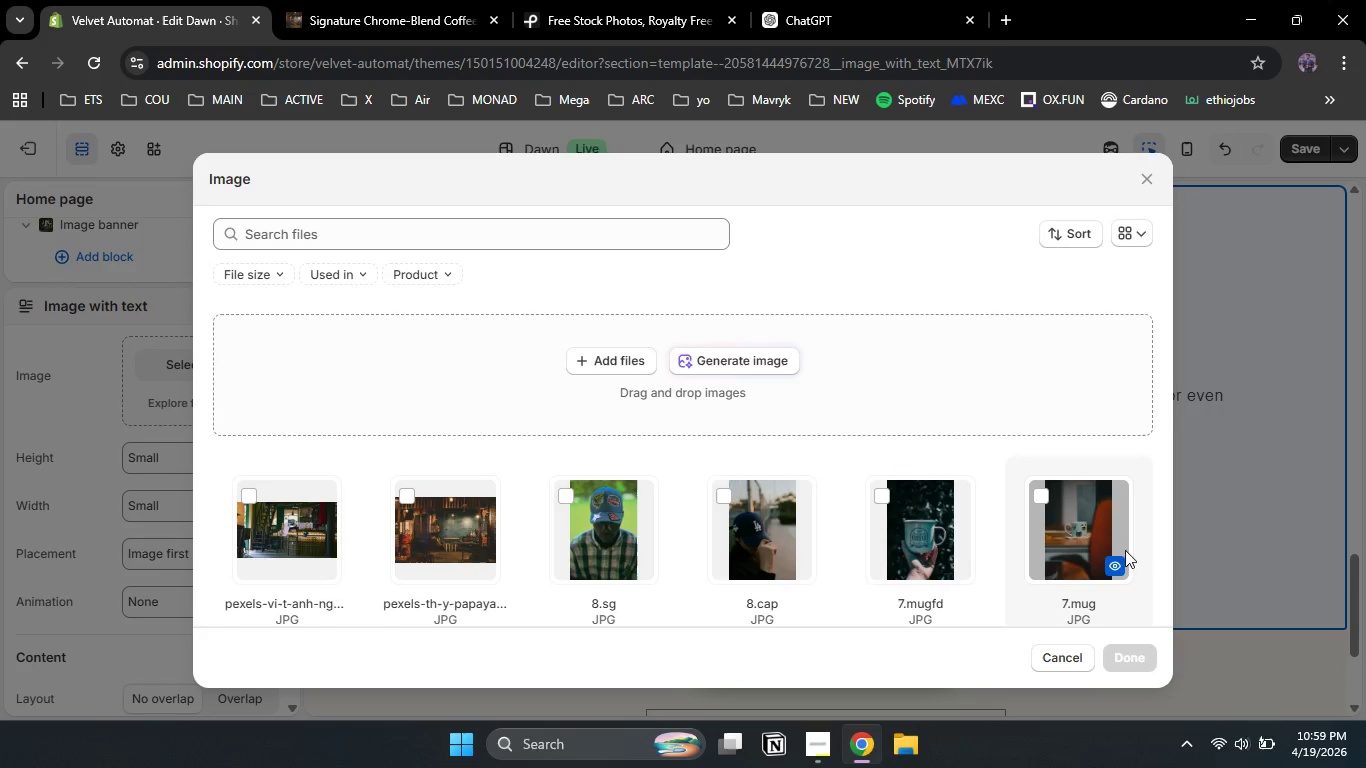 
scroll: coordinate [984, 513], scroll_direction: down, amount: 2.0
 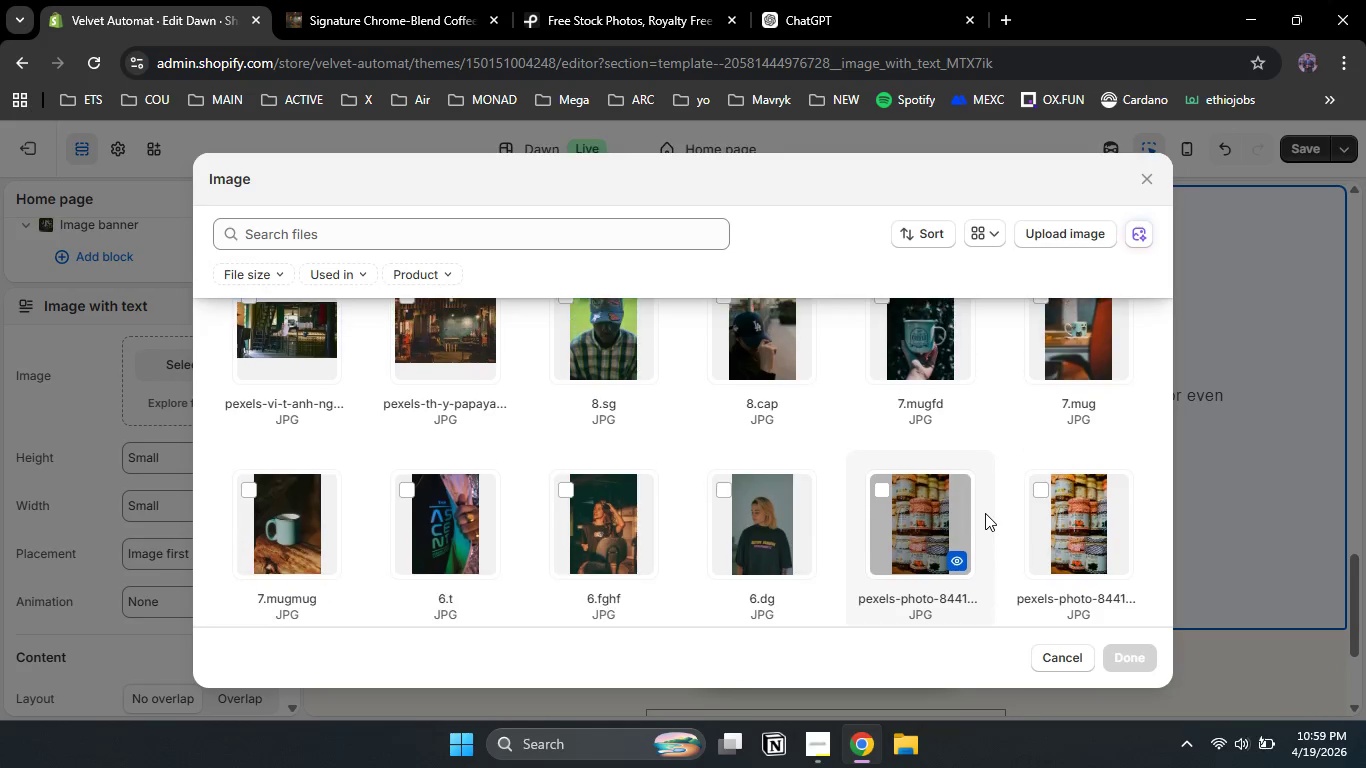 
scroll: coordinate [984, 513], scroll_direction: none, amount: 0.0
 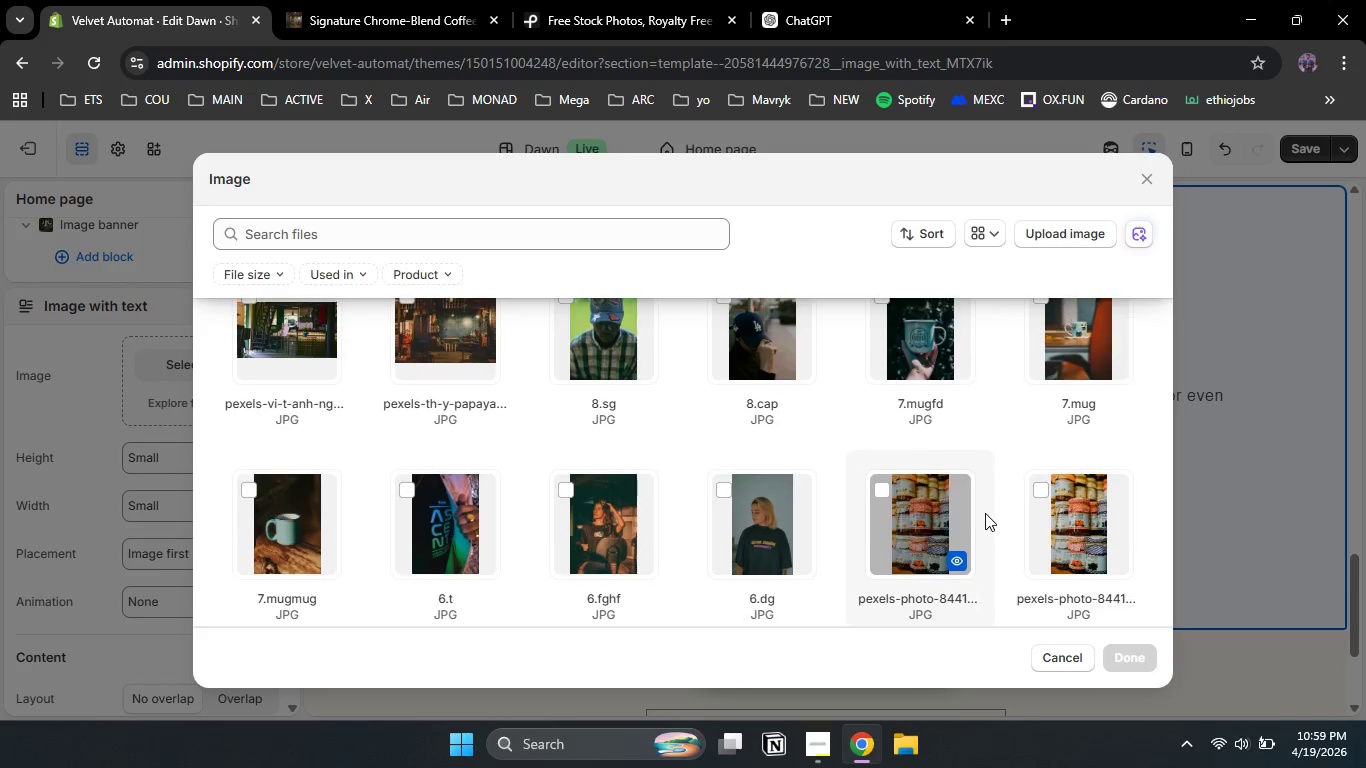 
scroll: coordinate [752, 504], scroll_direction: down, amount: 6.0
 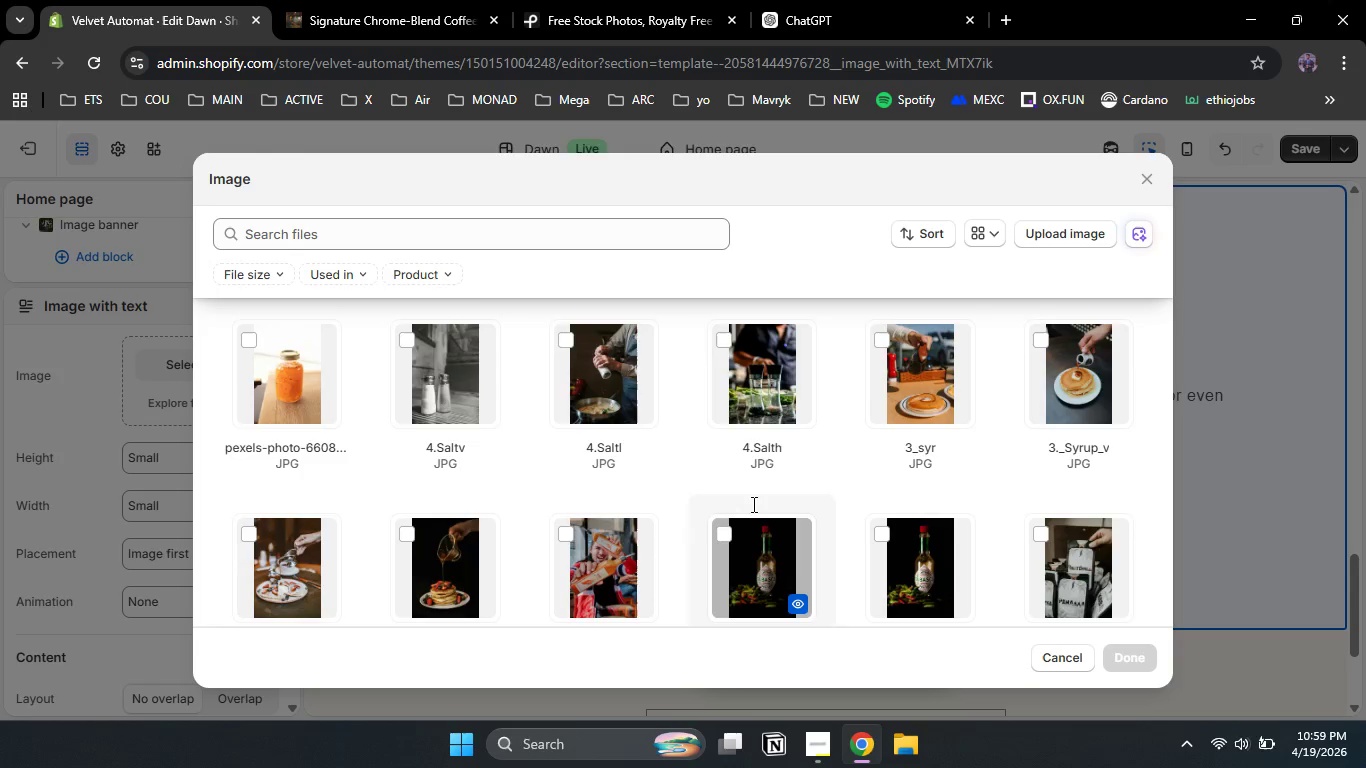 
scroll: coordinate [478, 608], scroll_direction: up, amount: 6.0
 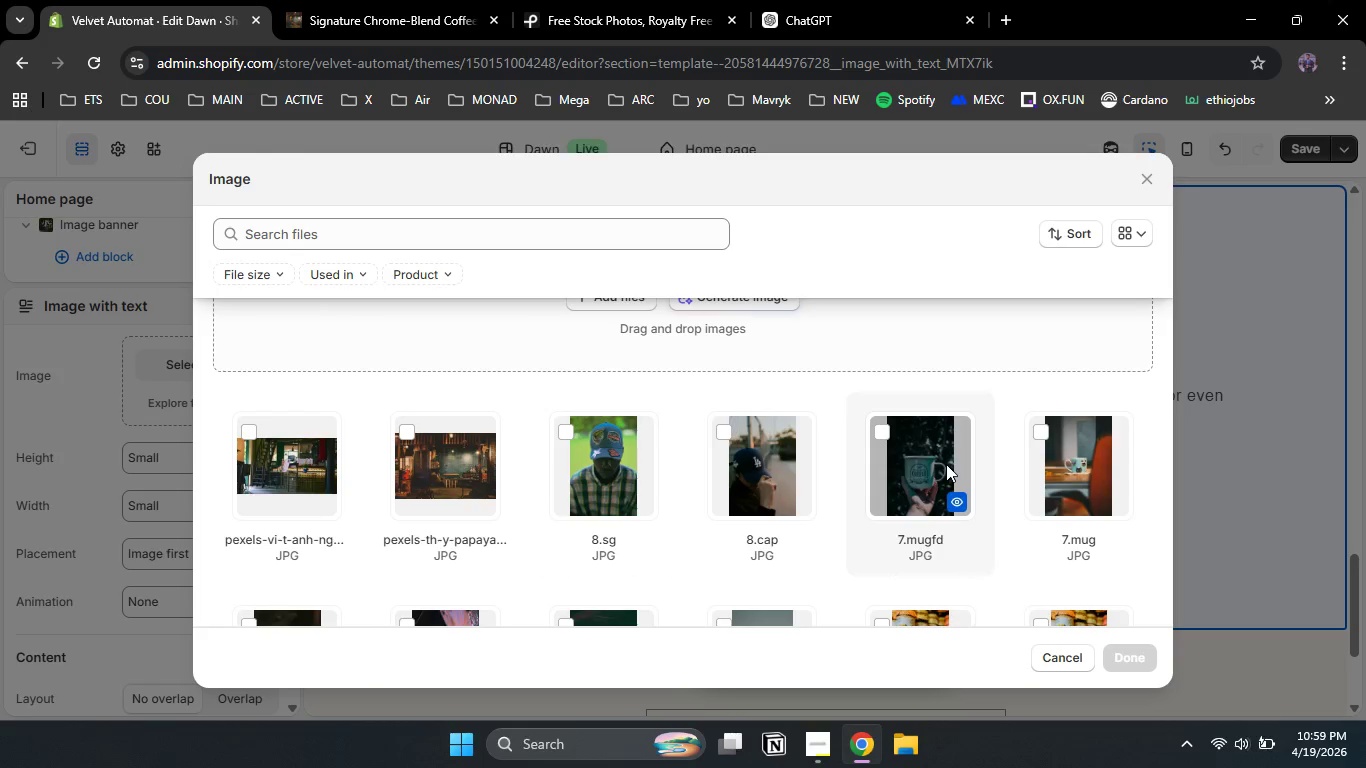 
left_click([946, 464])
 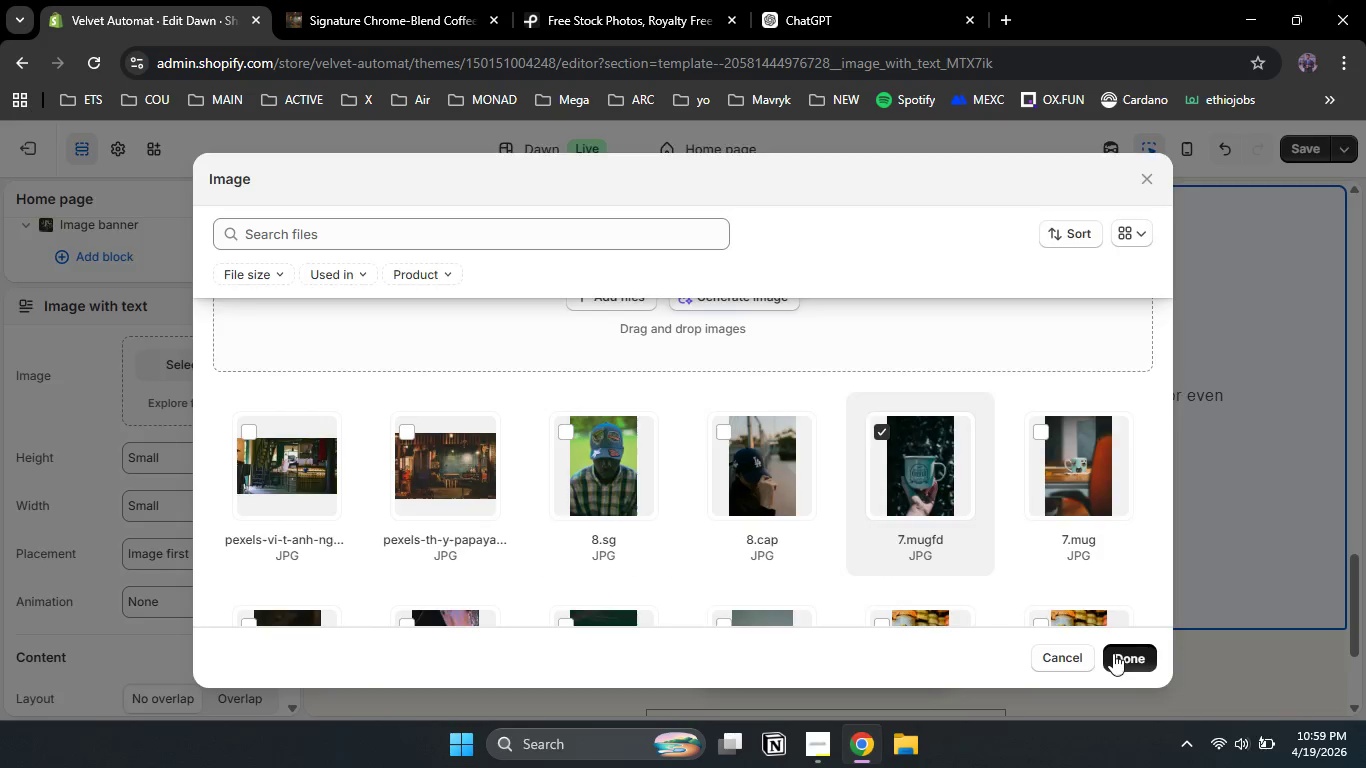 
left_click([1113, 653])
 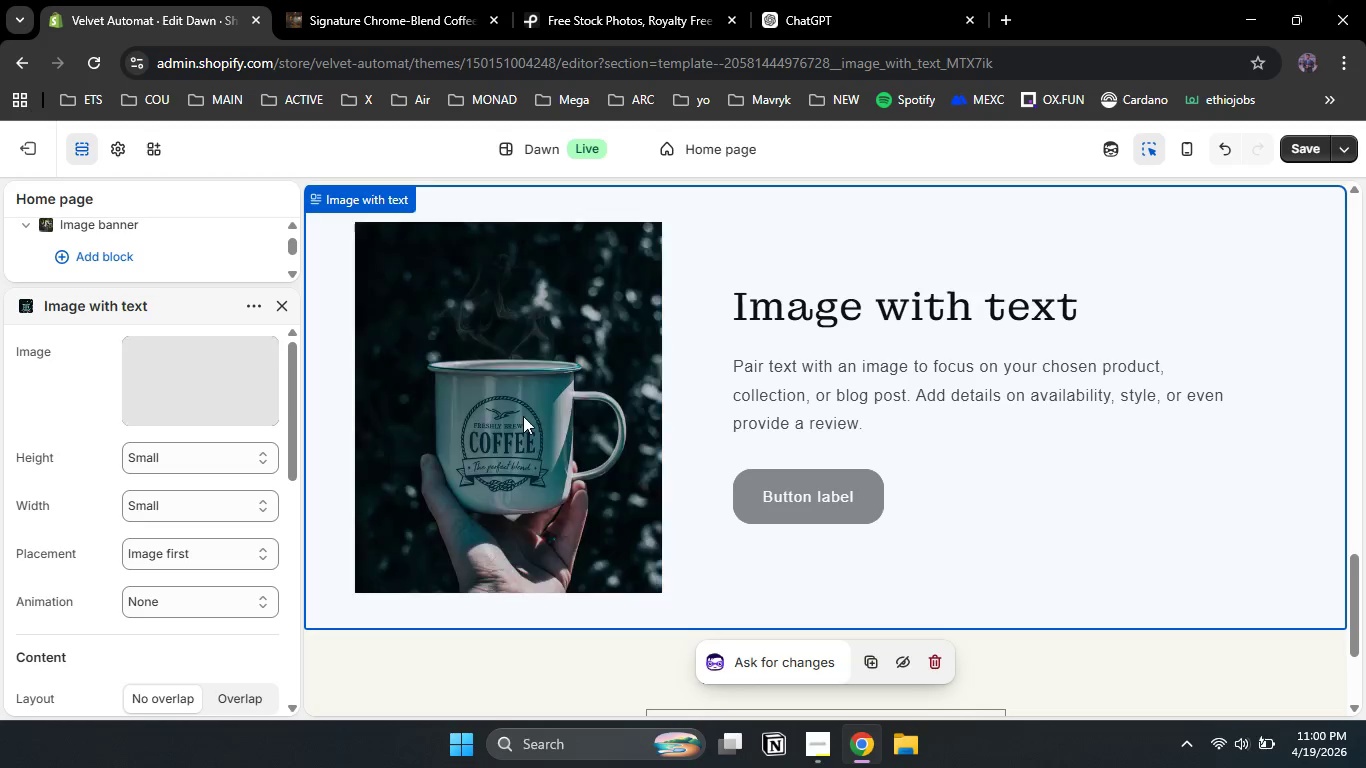 
left_click([523, 416])
 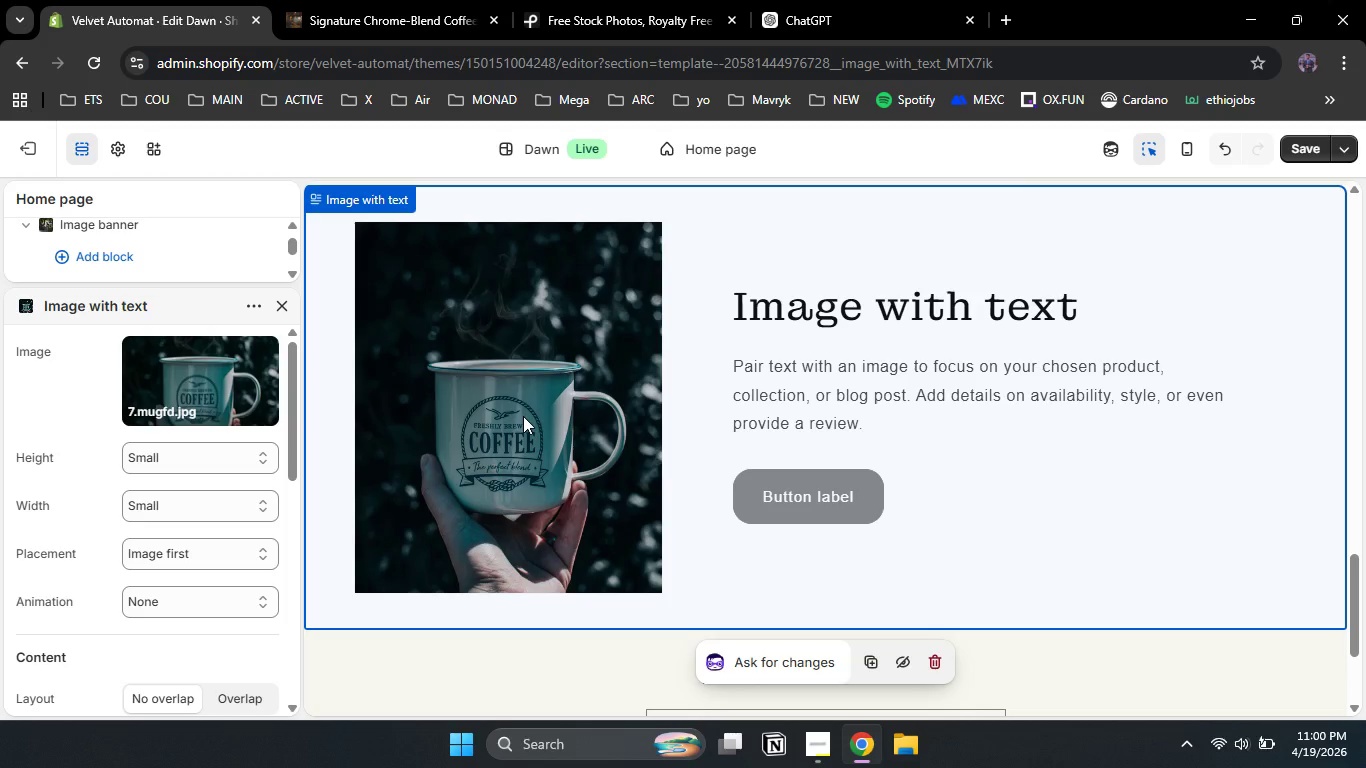 
left_click([523, 416])
 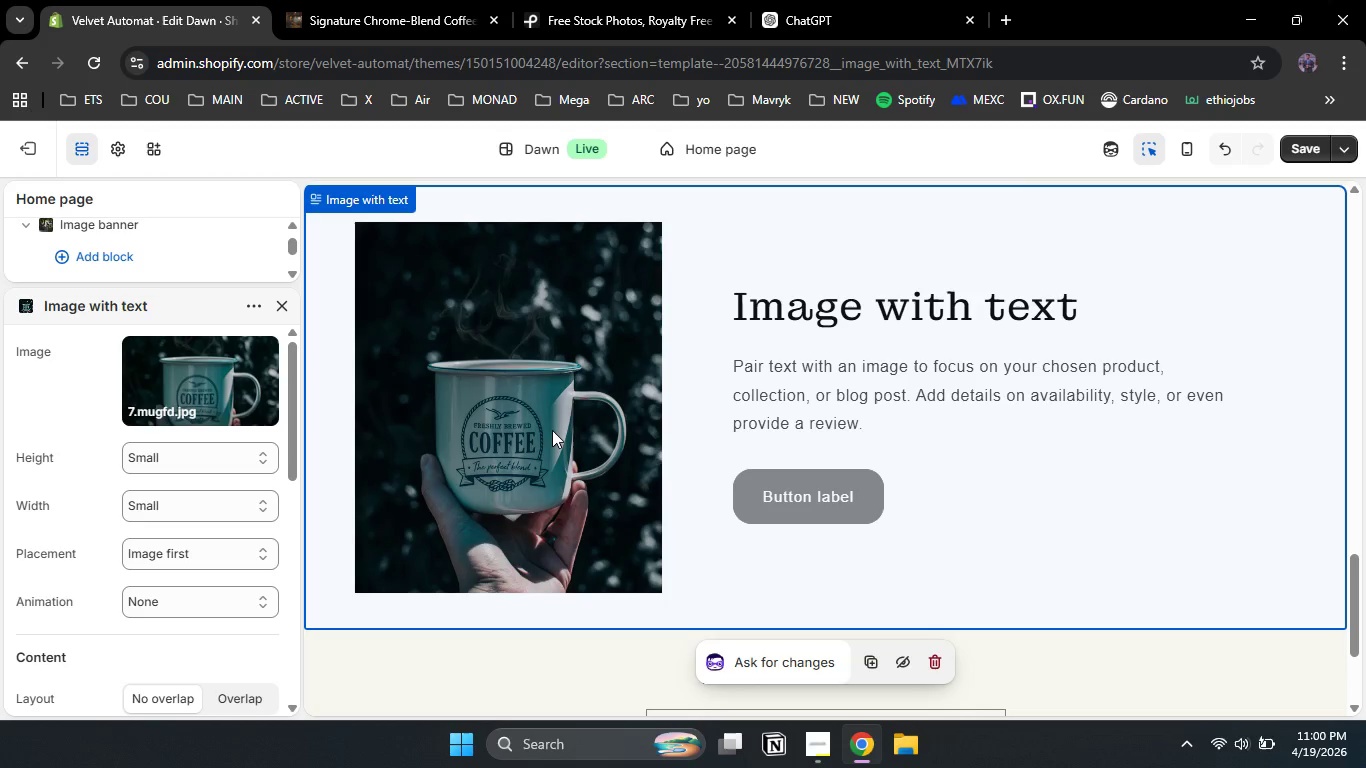 
left_click([523, 416])
 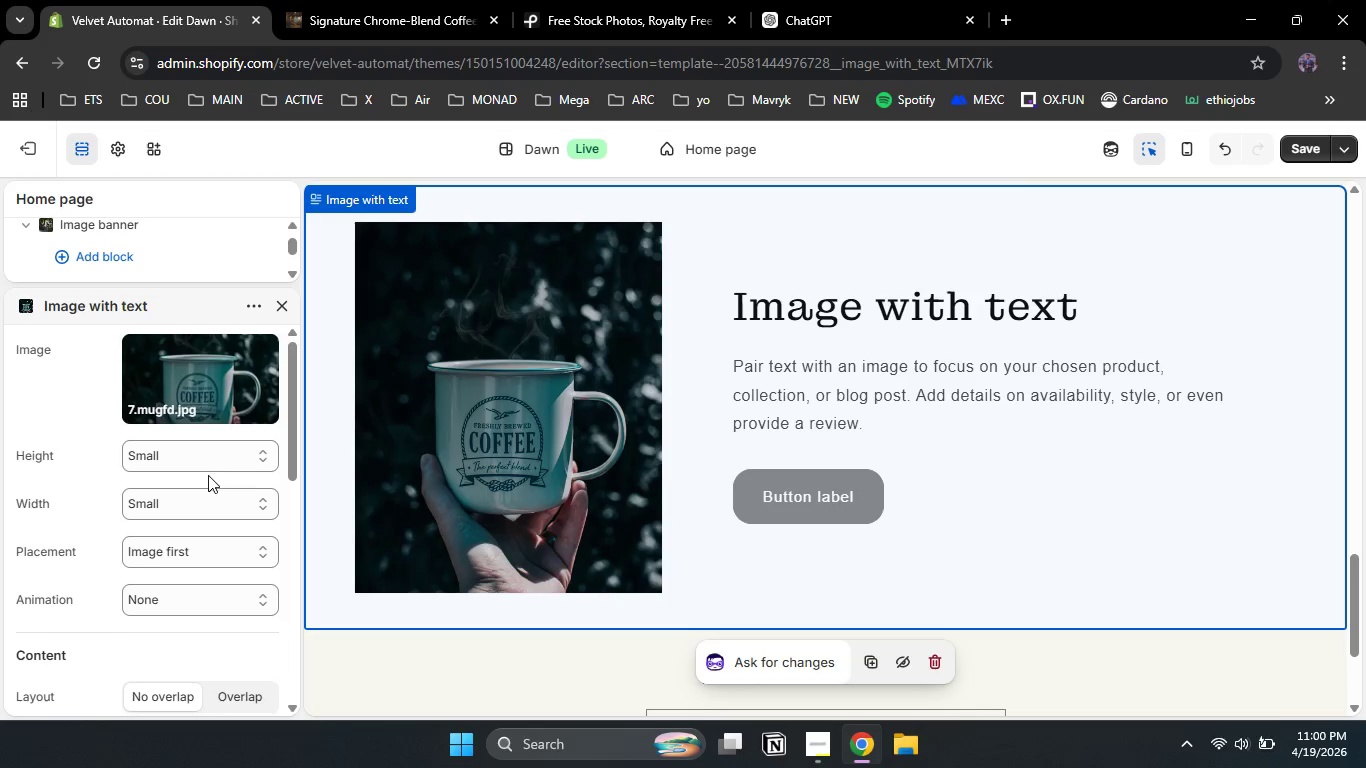 
scroll: coordinate [215, 506], scroll_direction: down, amount: 4.0
 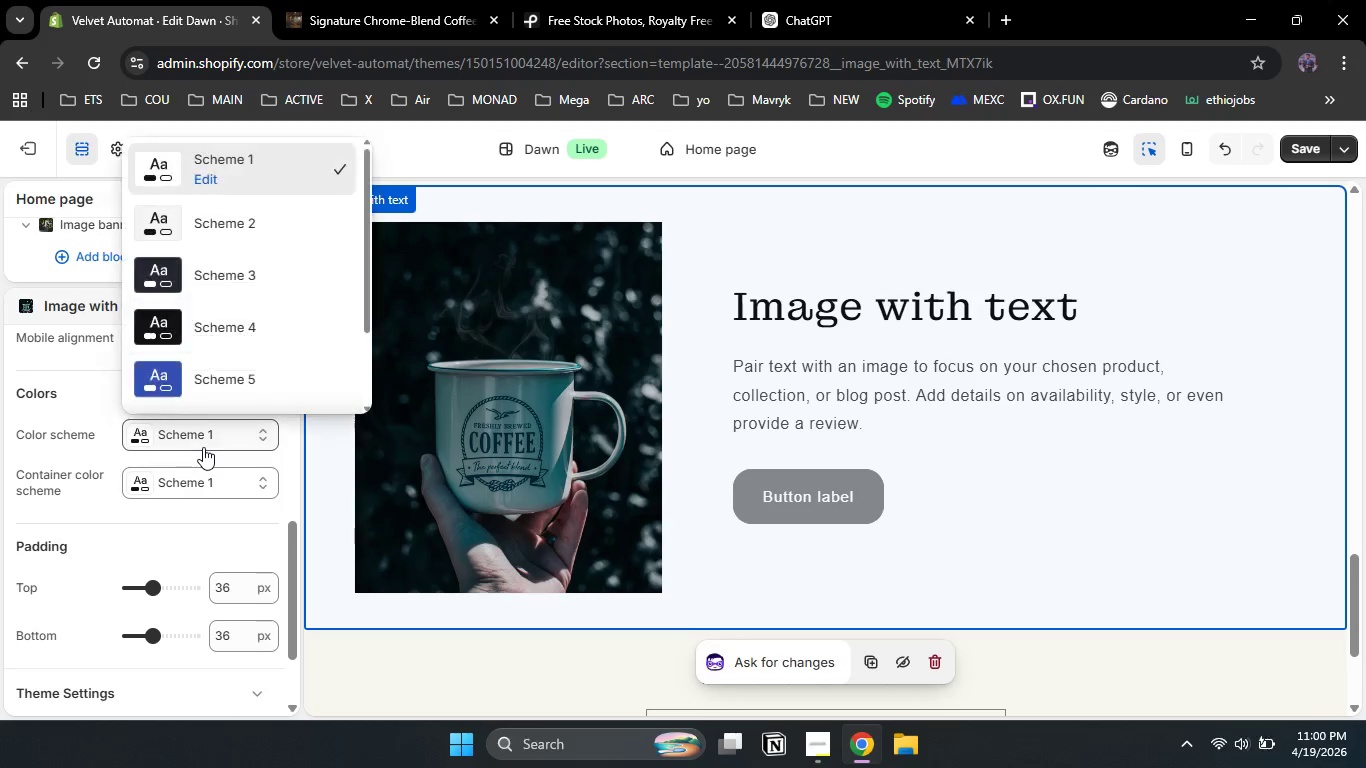 
left_click([203, 447])
 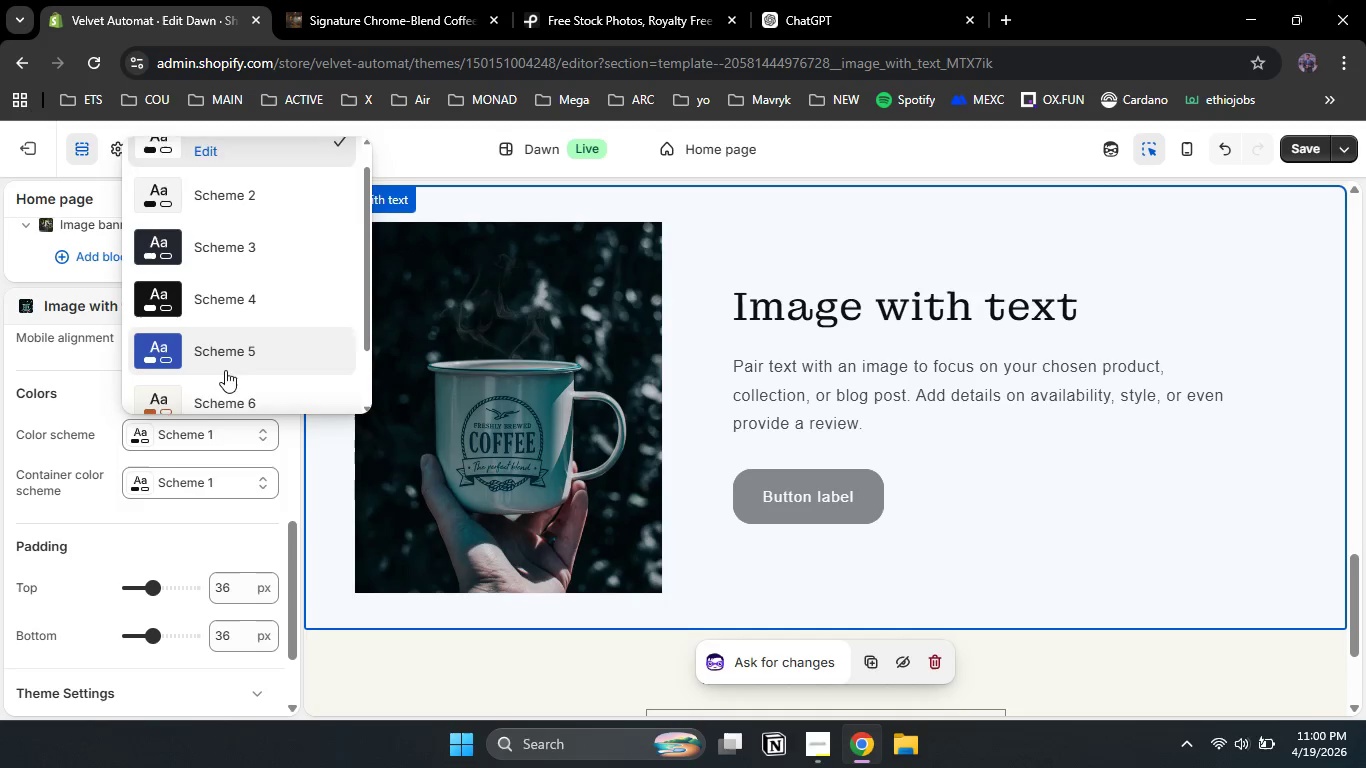 
scroll: coordinate [225, 370], scroll_direction: down, amount: 1.0
 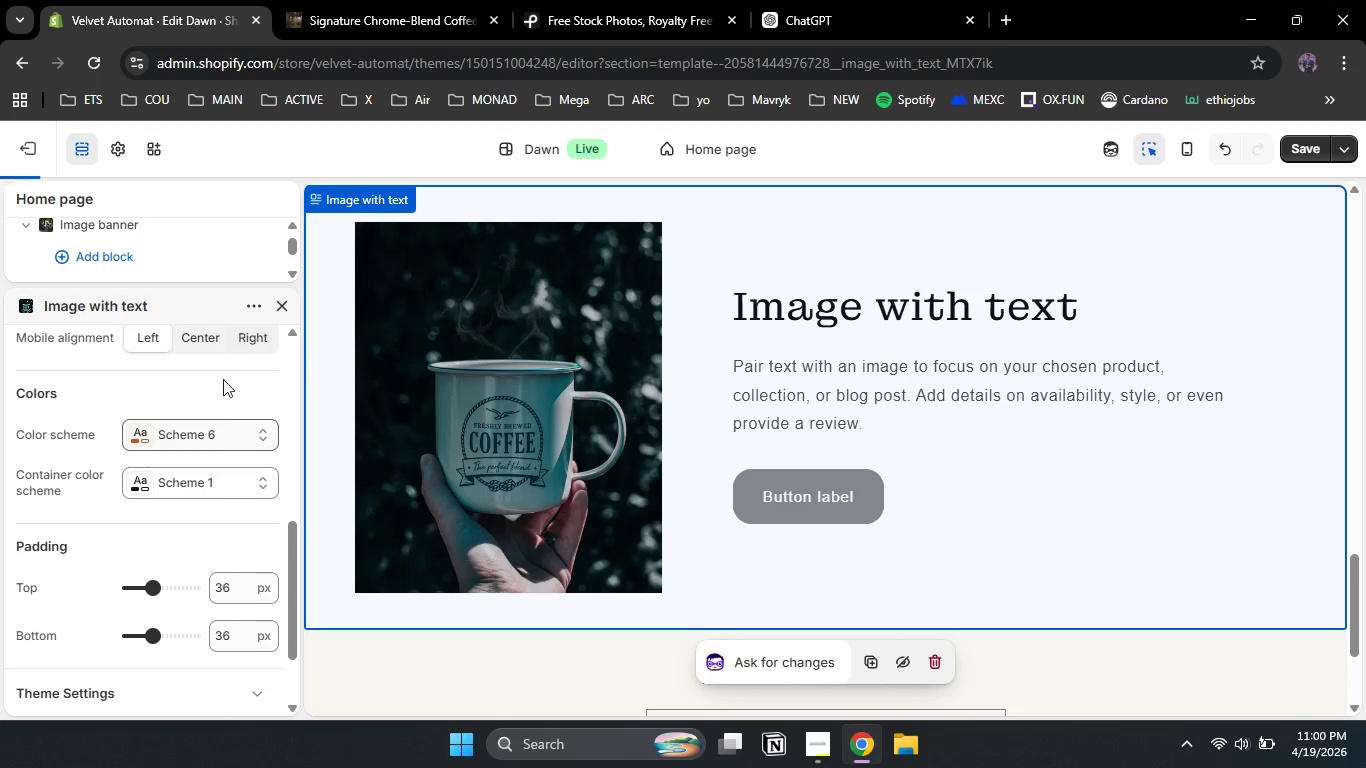 
left_click([227, 339])
 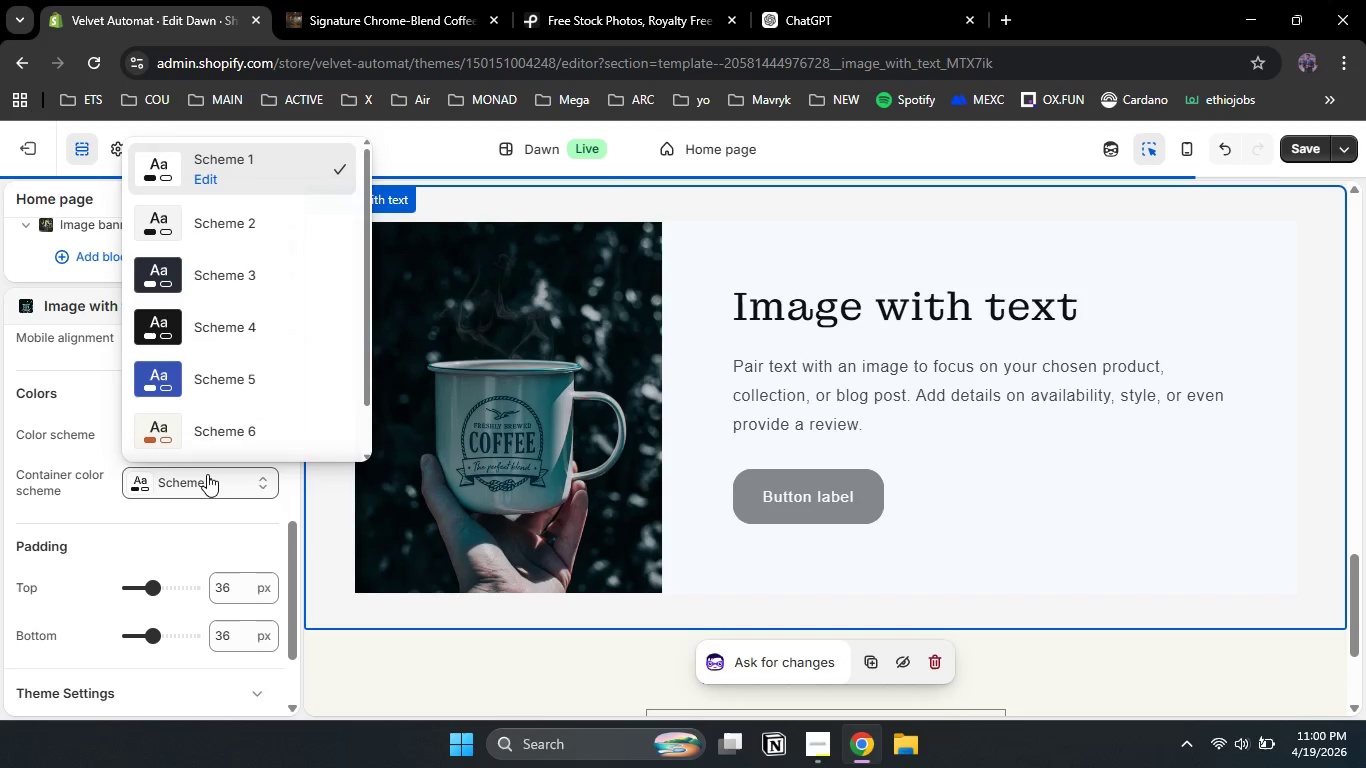 
left_click([207, 474])
 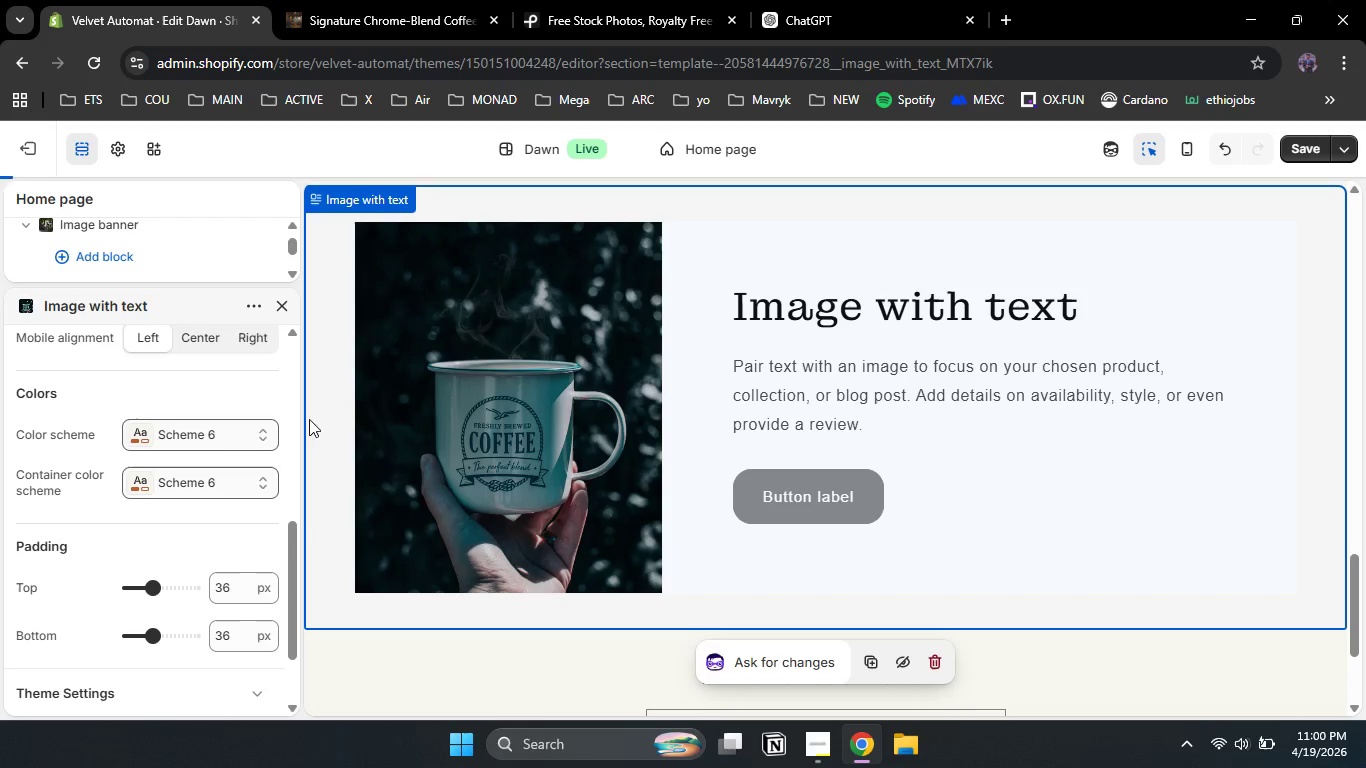 
left_click([205, 436])
 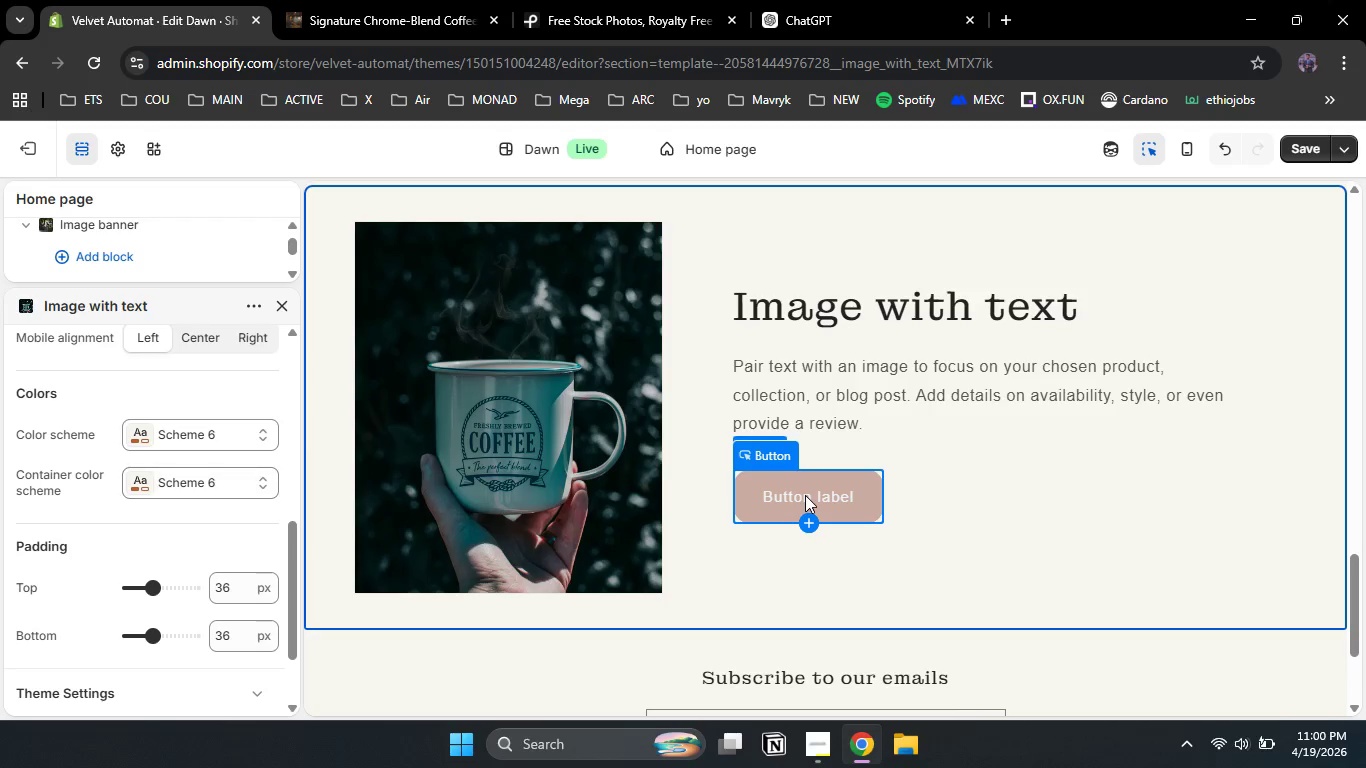 
left_click([805, 495])
 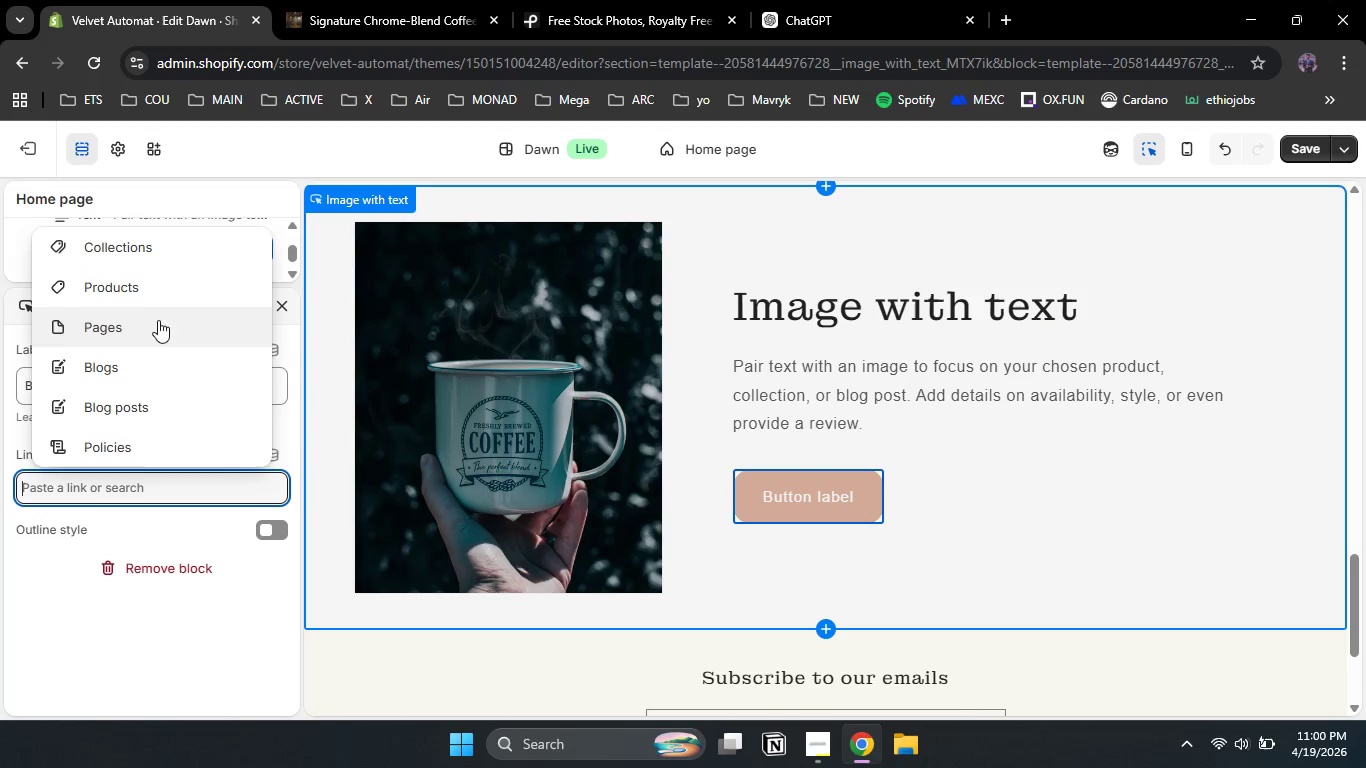 
left_click([207, 257])
 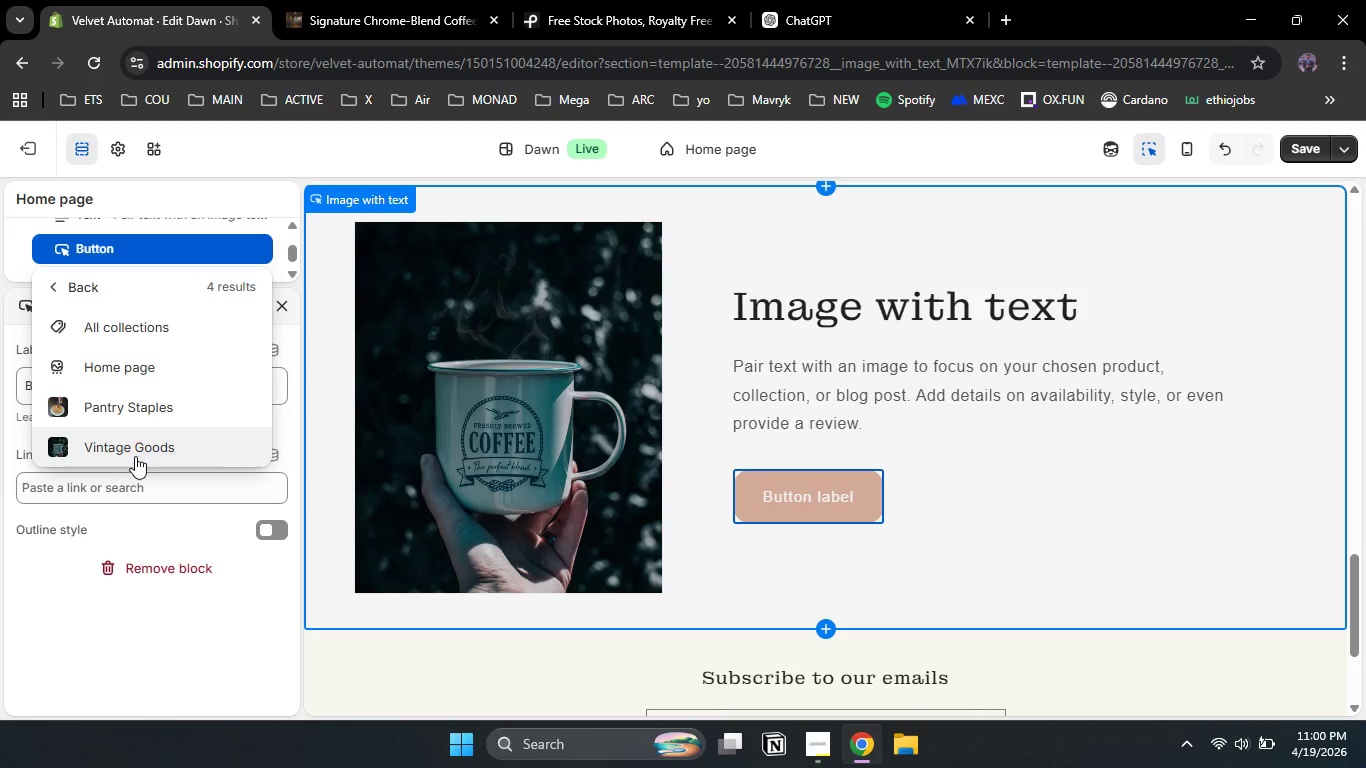 
left_click([135, 456])
 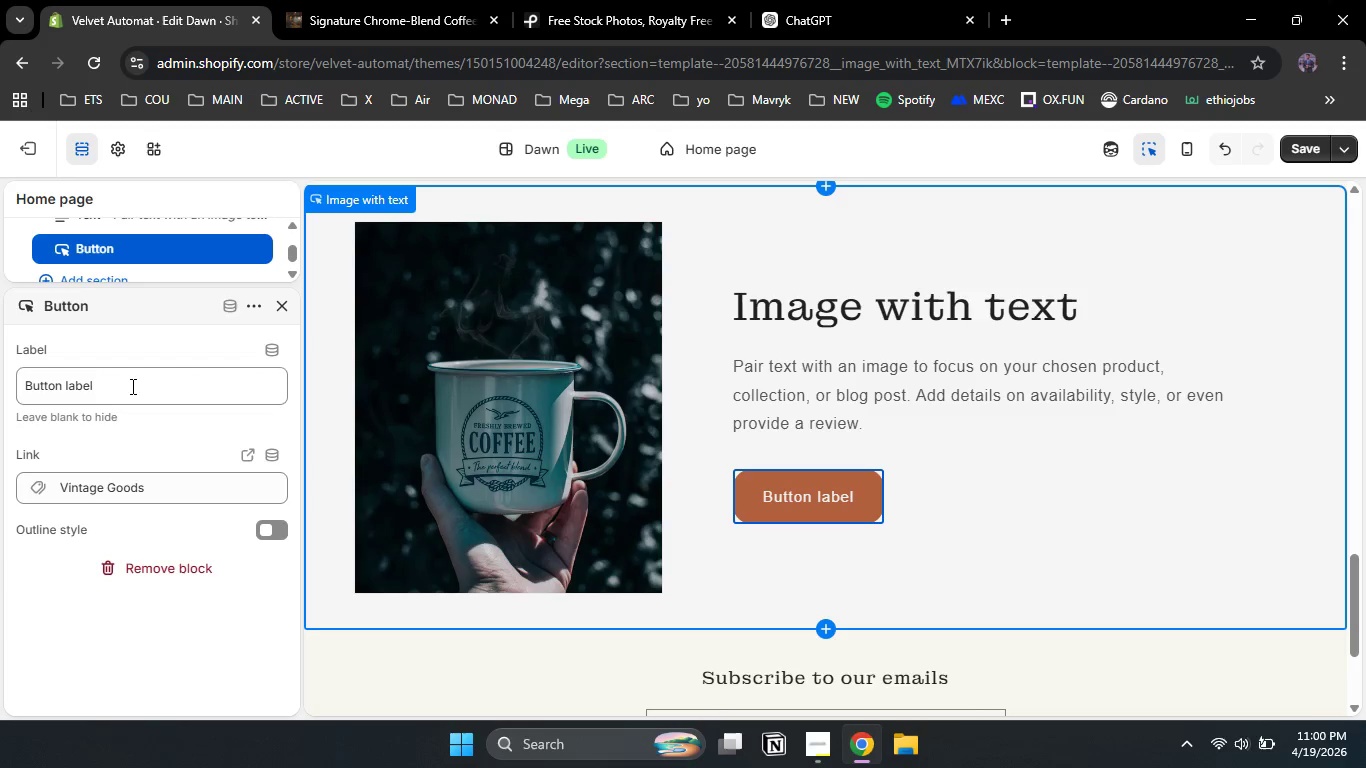 
left_click_drag(start_coordinate=[131, 386], to_coordinate=[24, 380])
 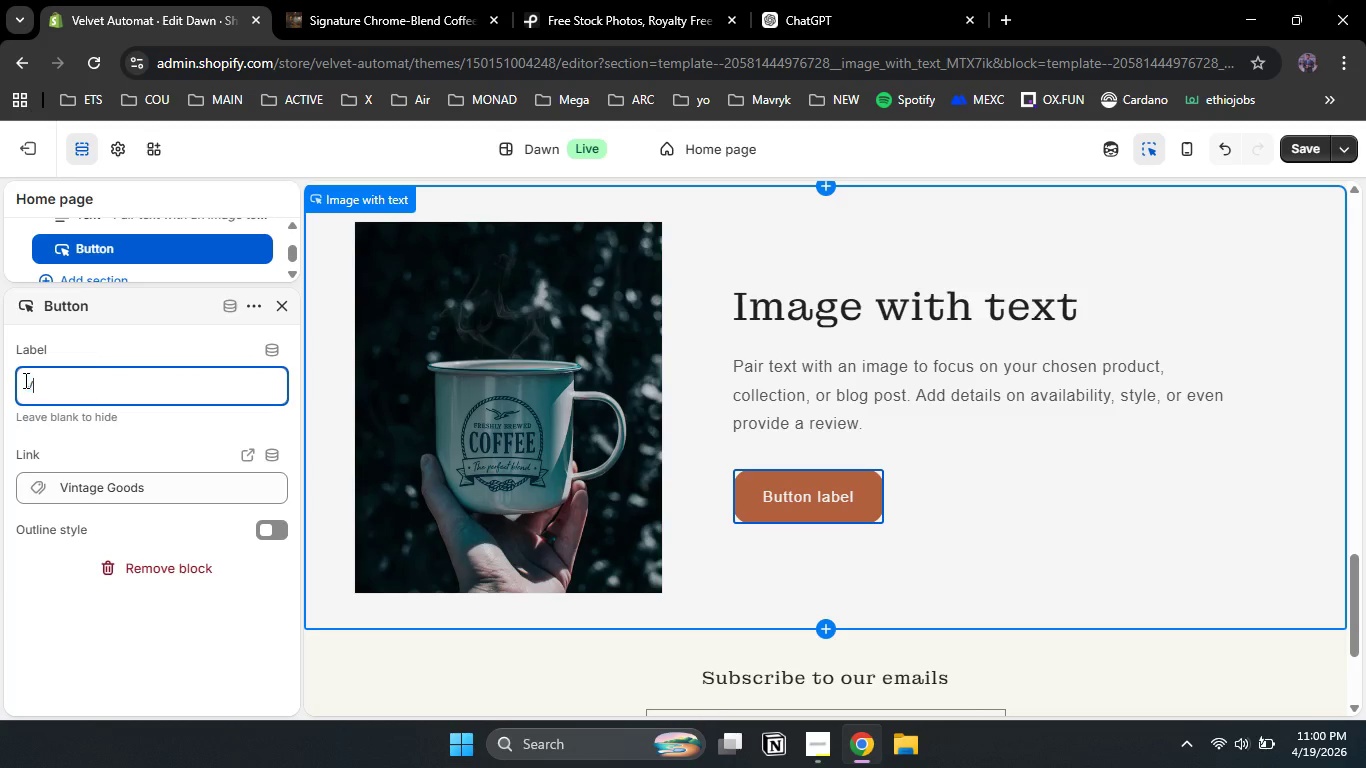 
type(Vintage Products )
key(Backspace)
 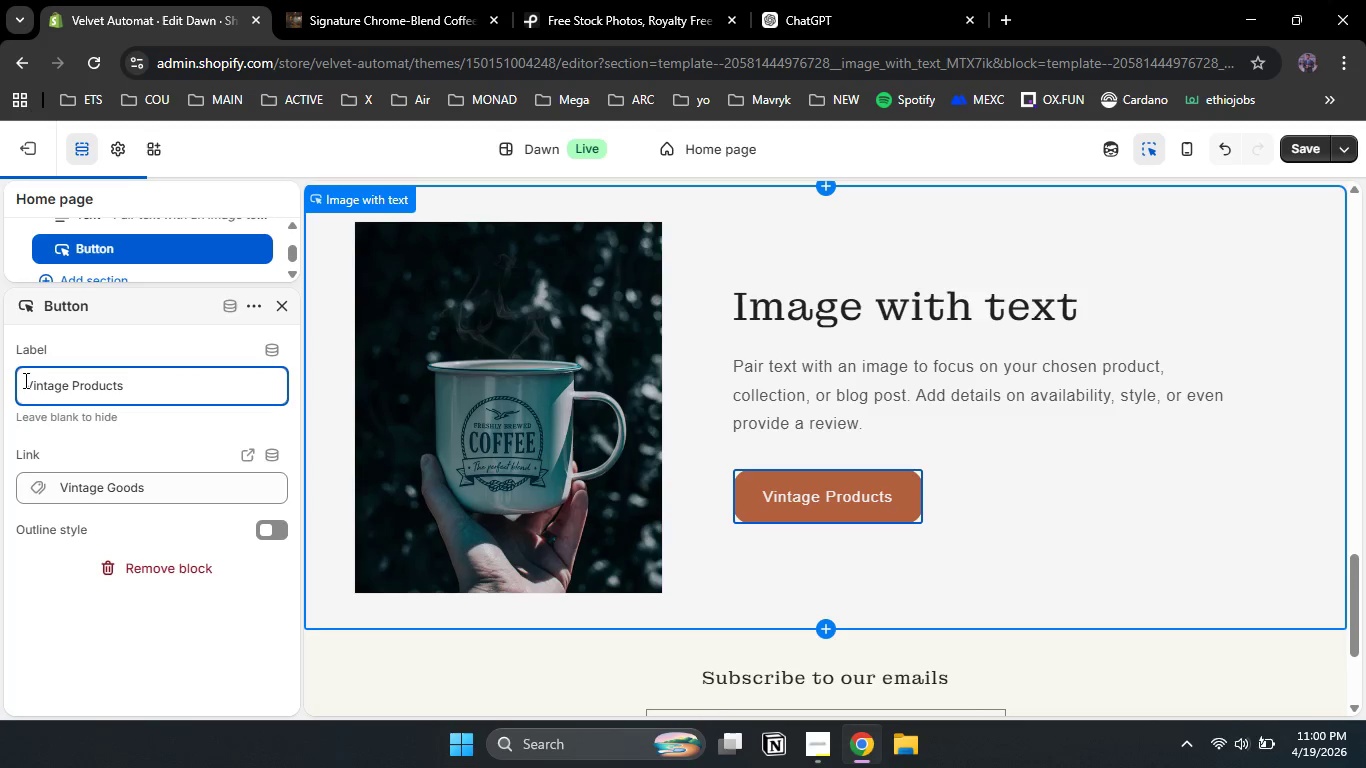 
key(Enter)
 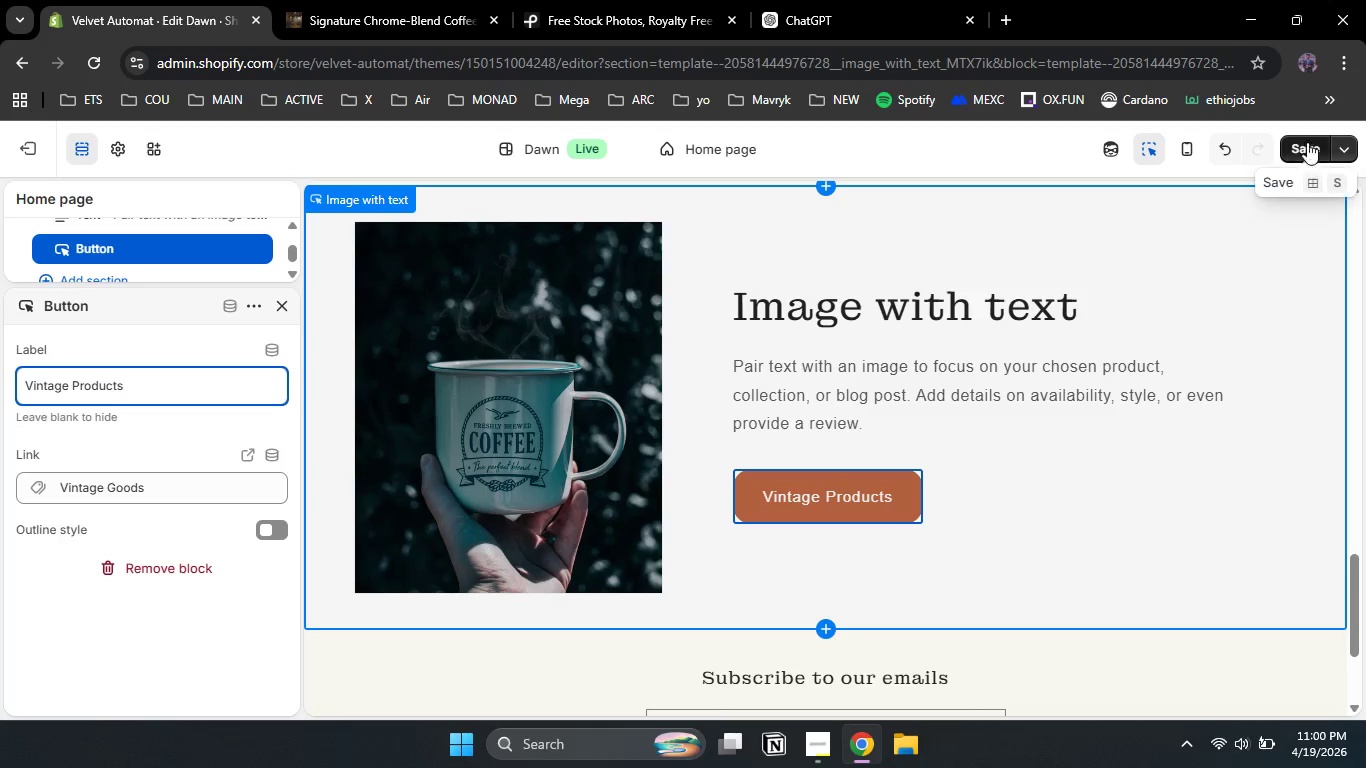 
left_click([1306, 152])
 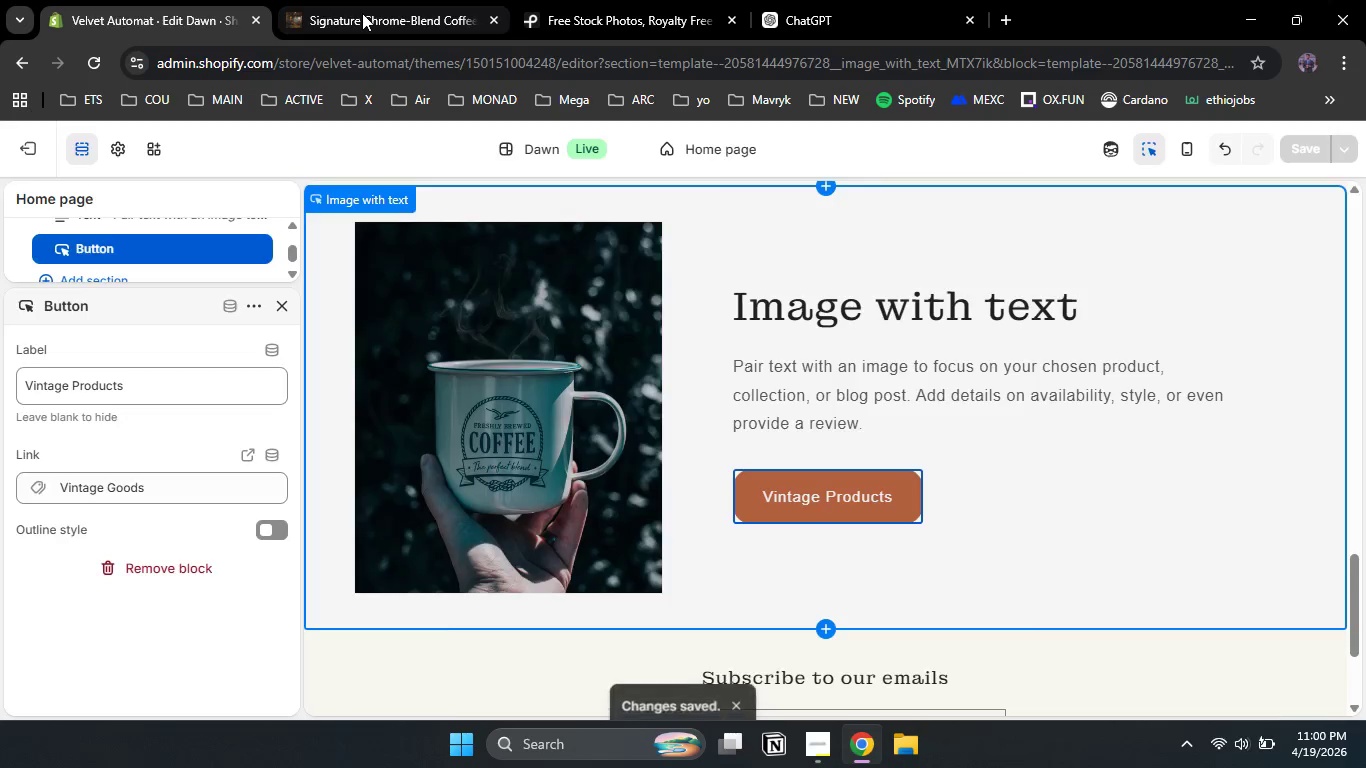 
left_click([362, 13])
 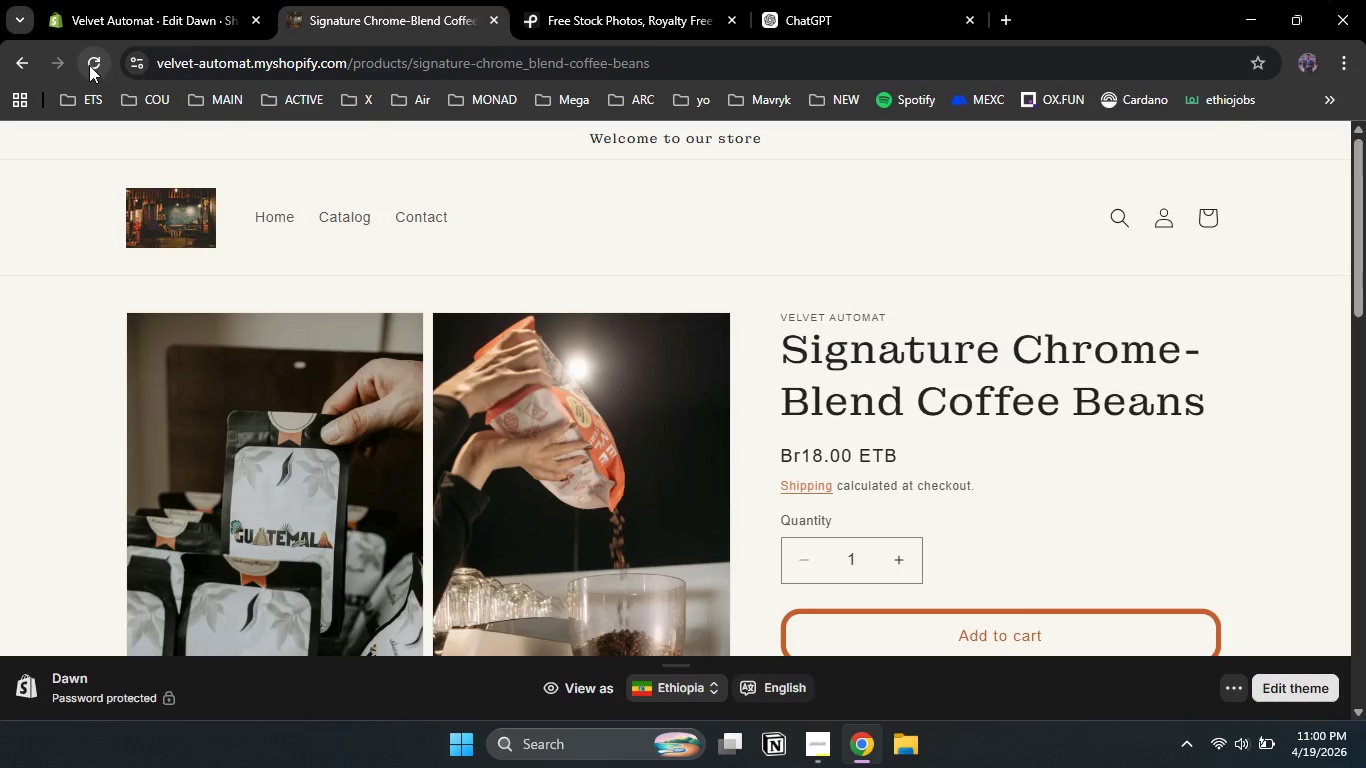 
left_click([89, 65])
 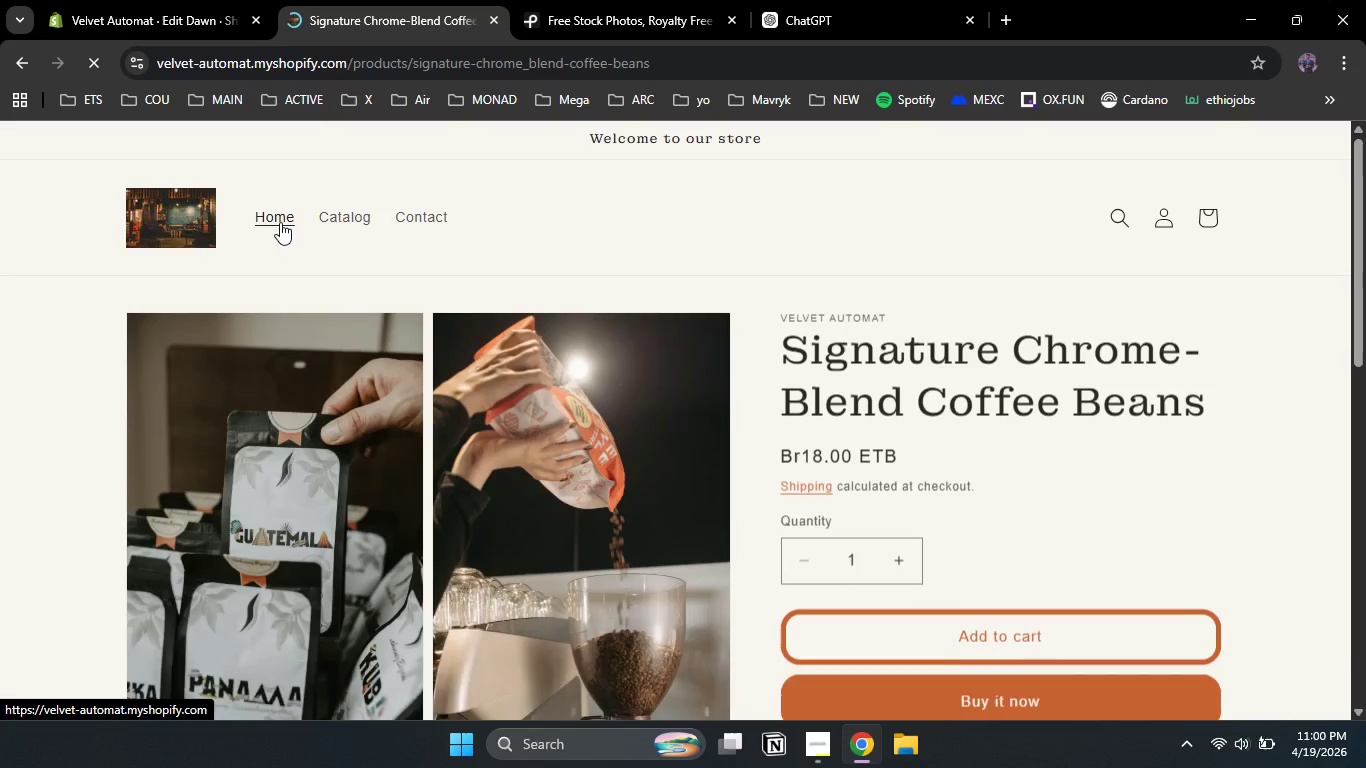 
left_click([280, 221])
 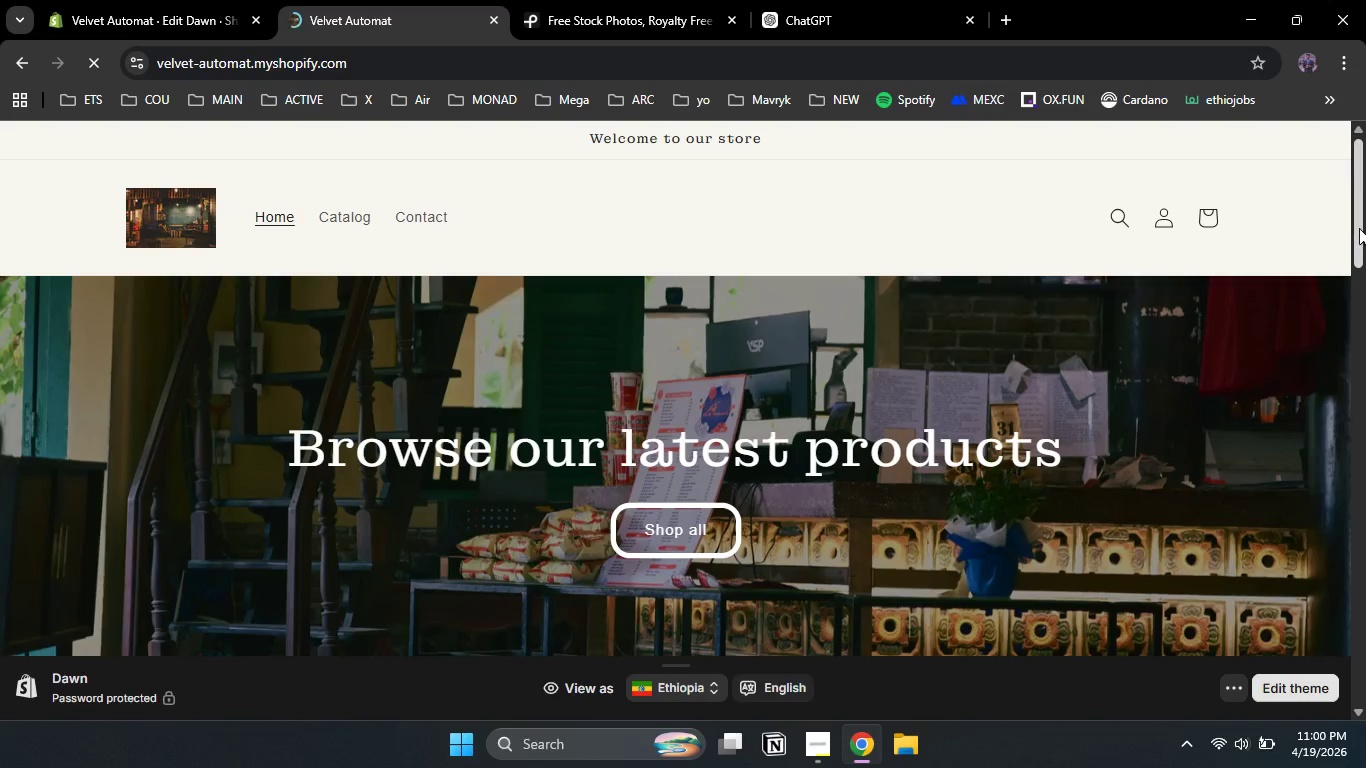 
left_click_drag(start_coordinate=[1358, 227], to_coordinate=[1365, 179])
 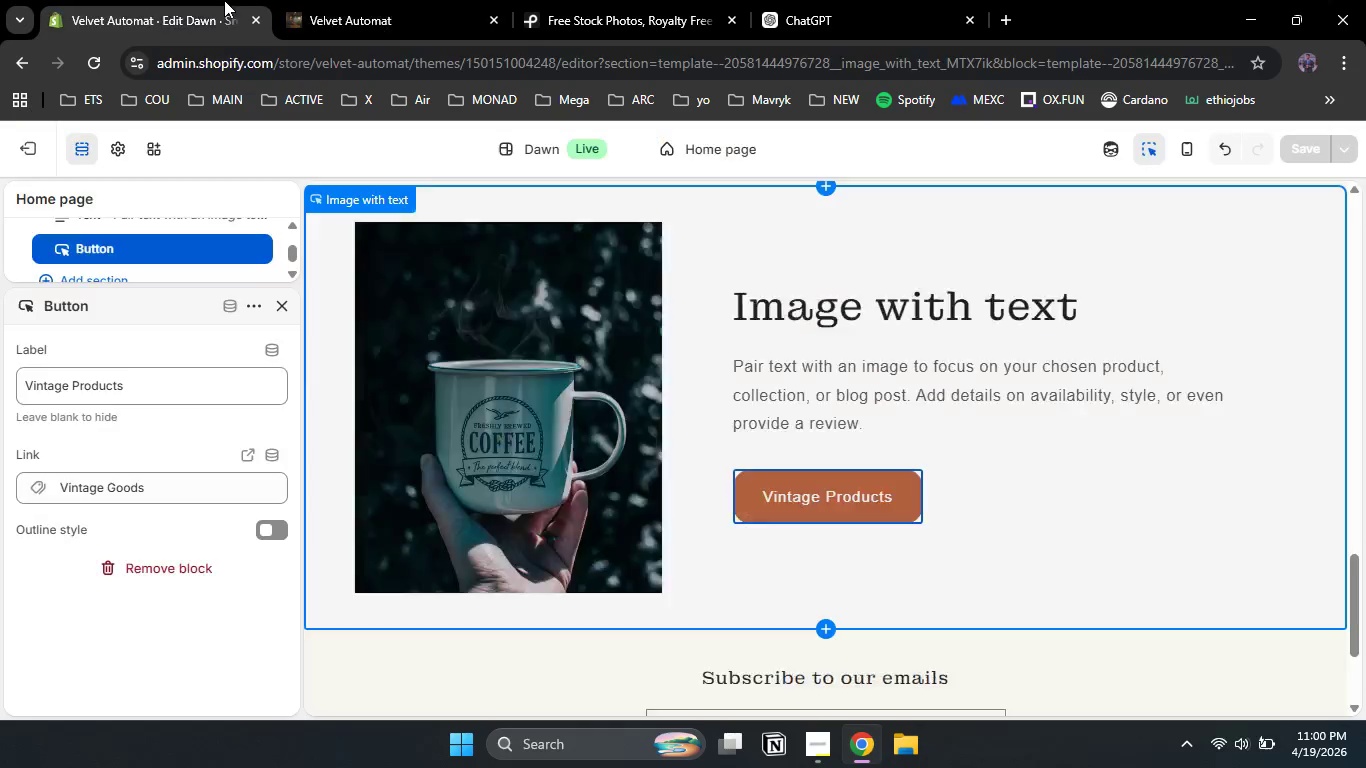 
left_click([224, 0])
 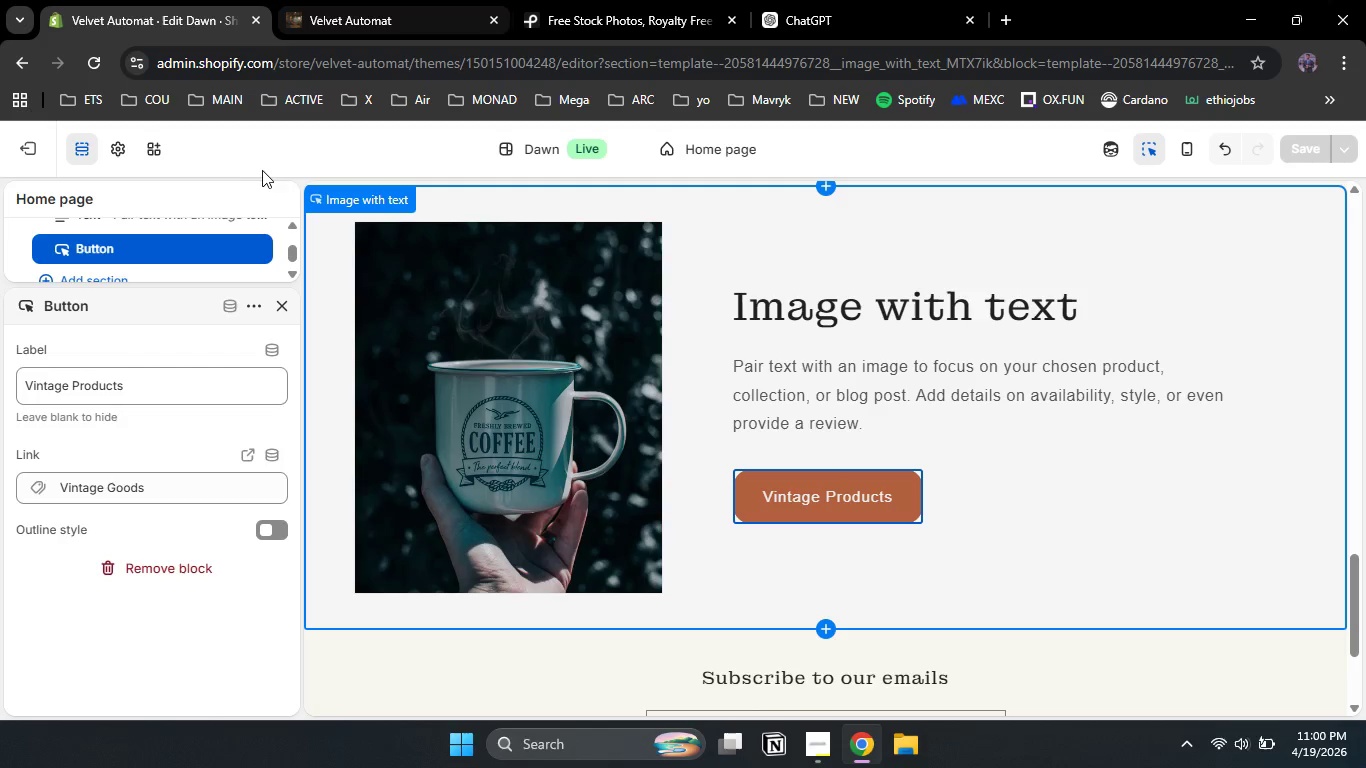 
wait(5.02)
 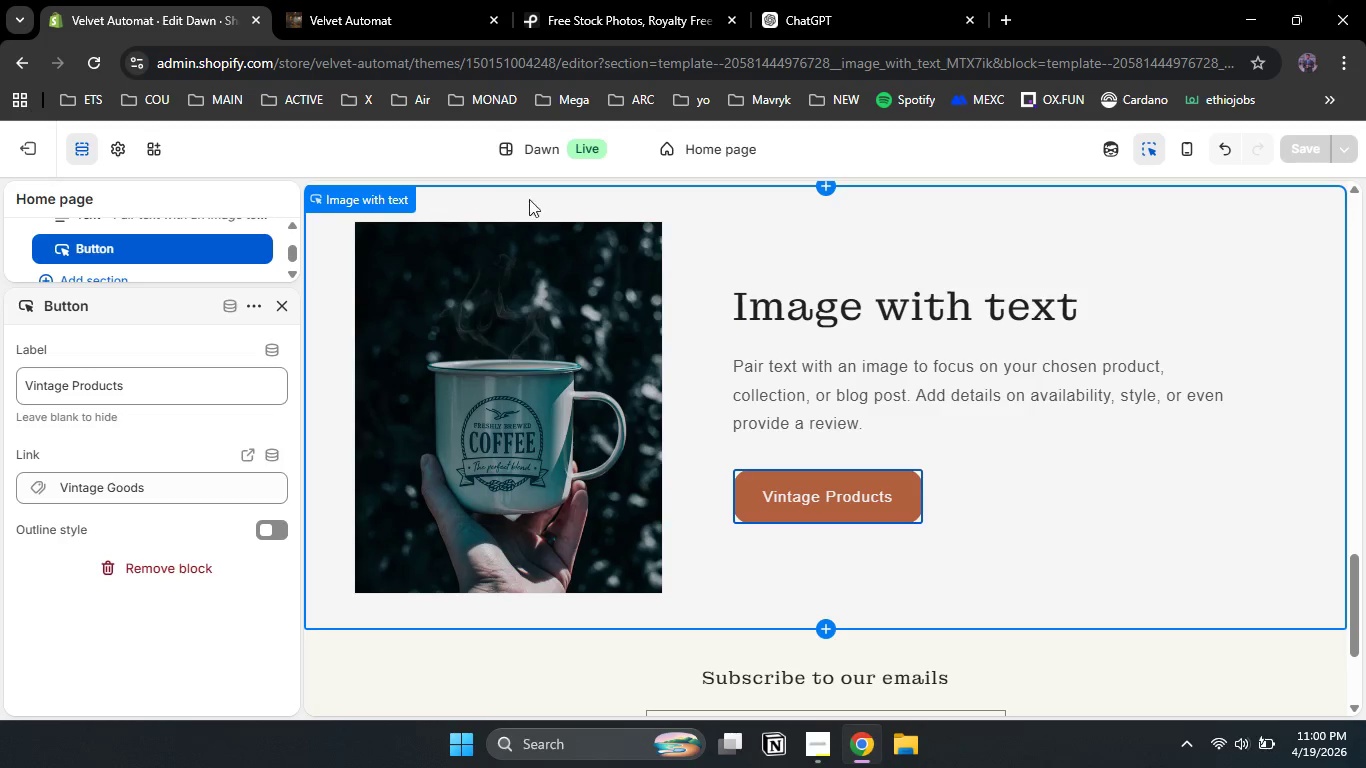 
left_click([286, 305])
 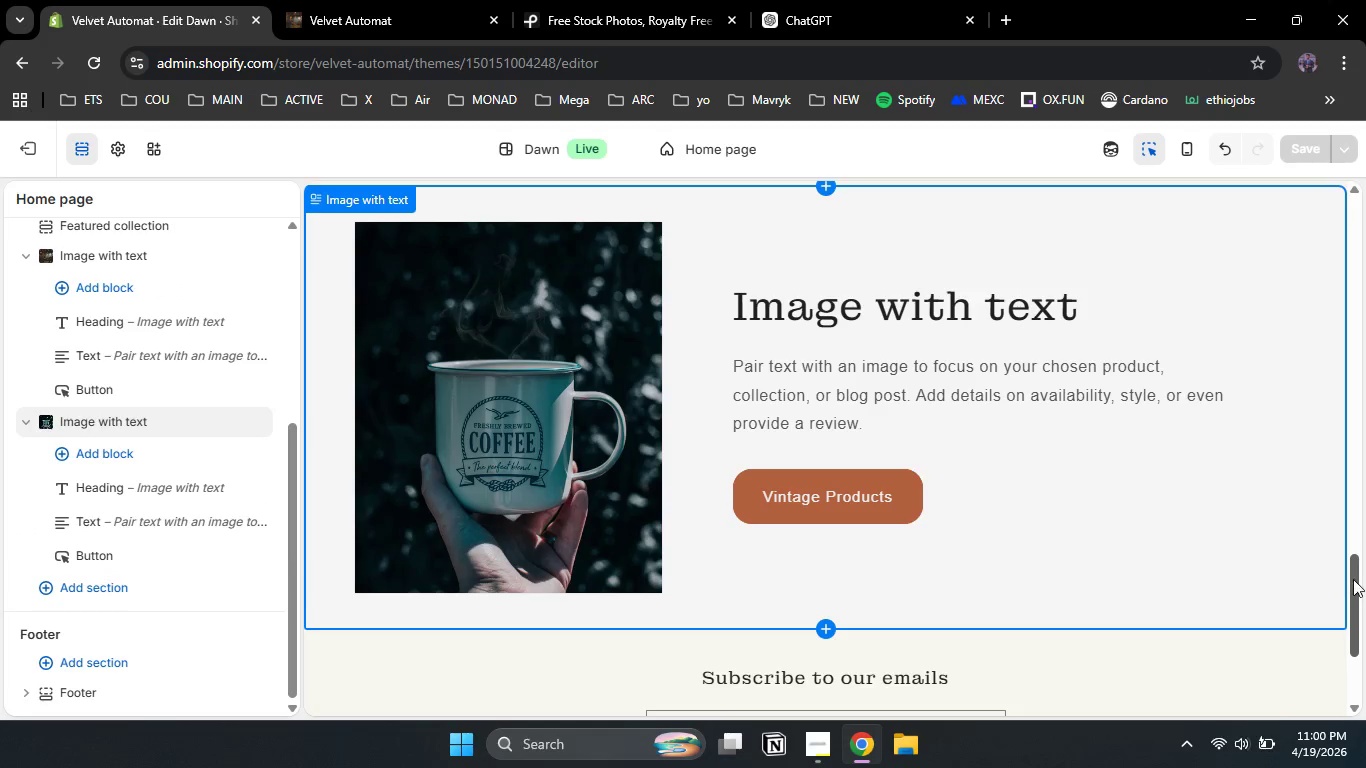 
left_click_drag(start_coordinate=[1353, 579], to_coordinate=[1350, 175])
 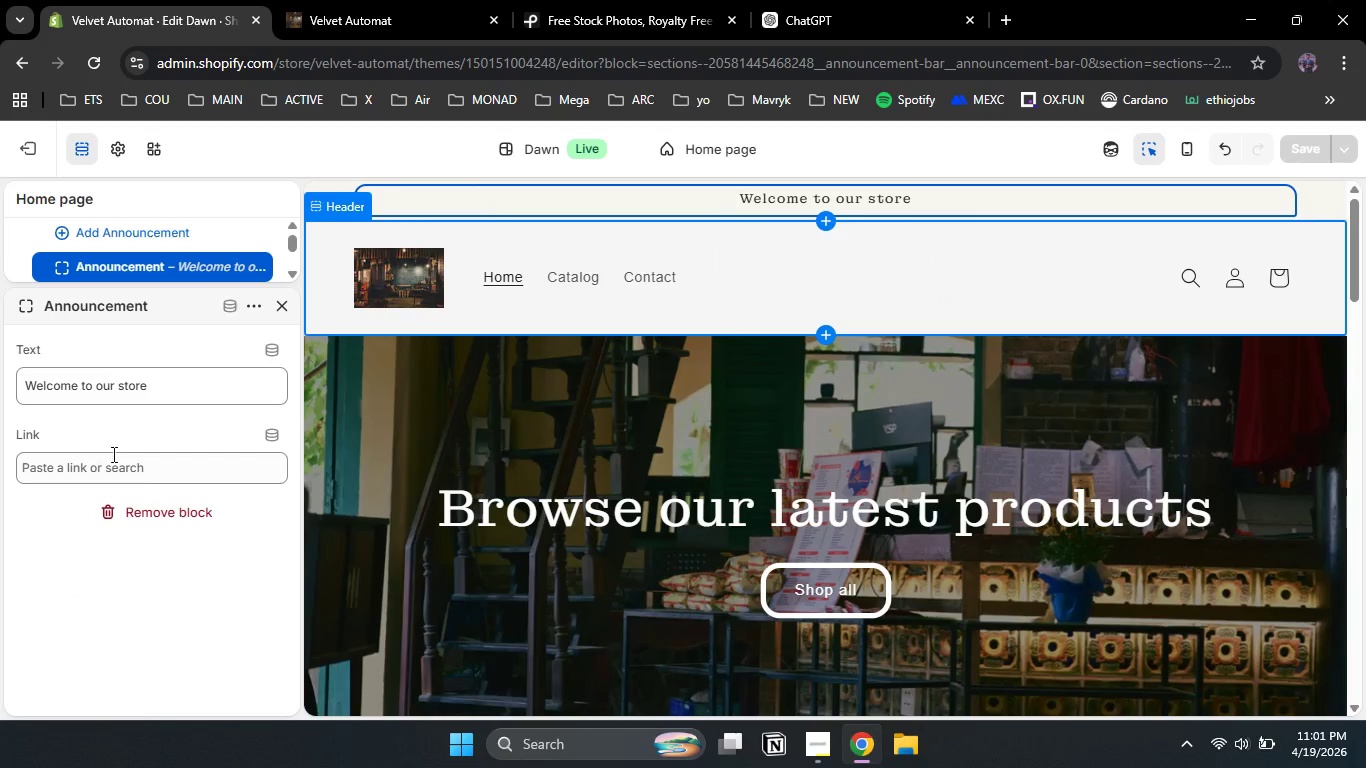 
left_click_drag(start_coordinate=[202, 391], to_coordinate=[0, 381])
 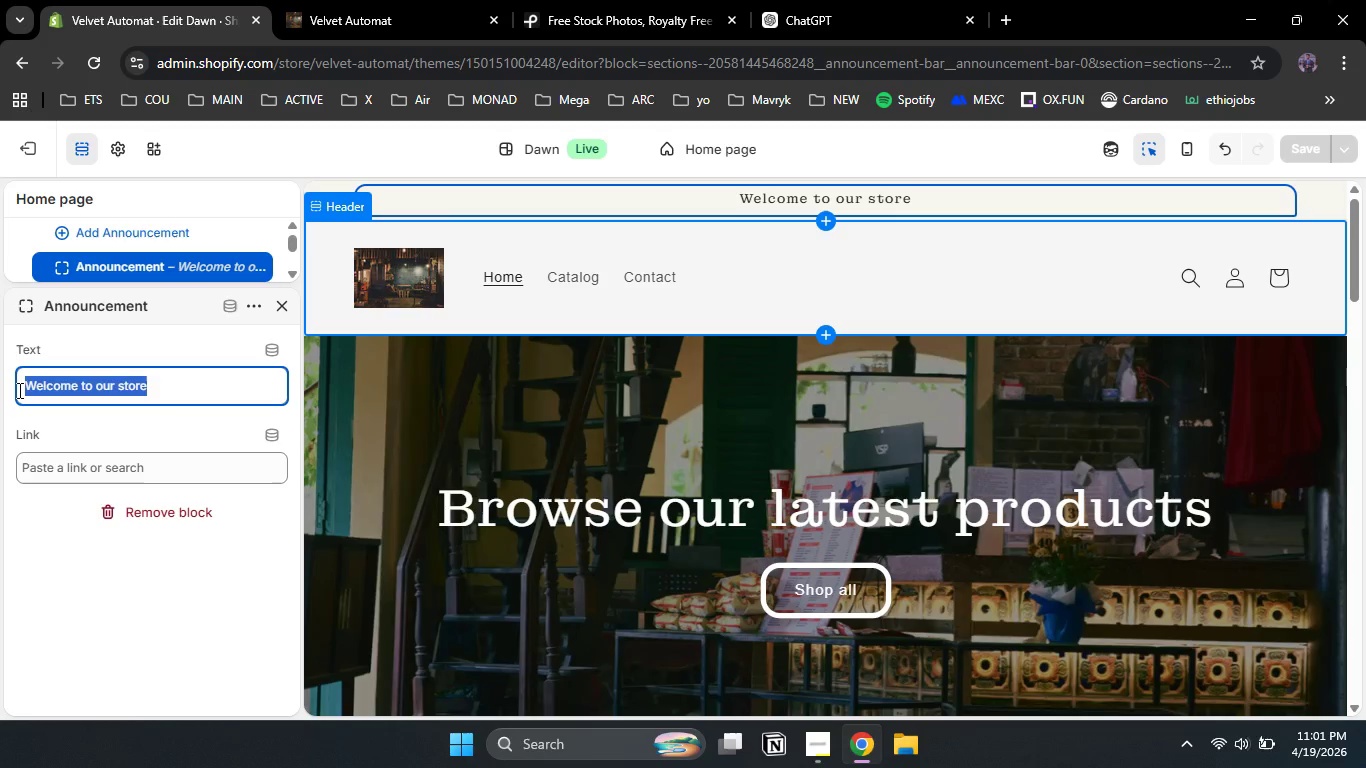 
wait(7.89)
 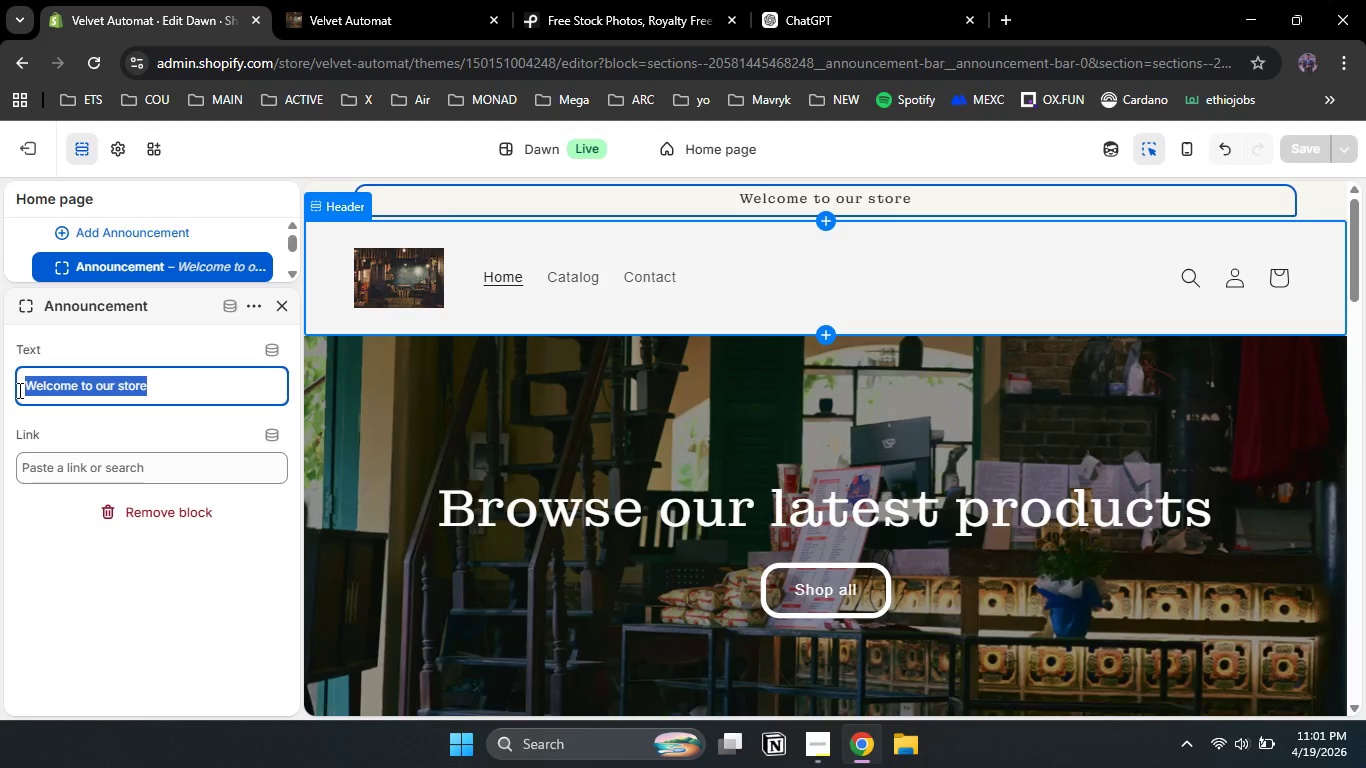 
type(Taste the )
 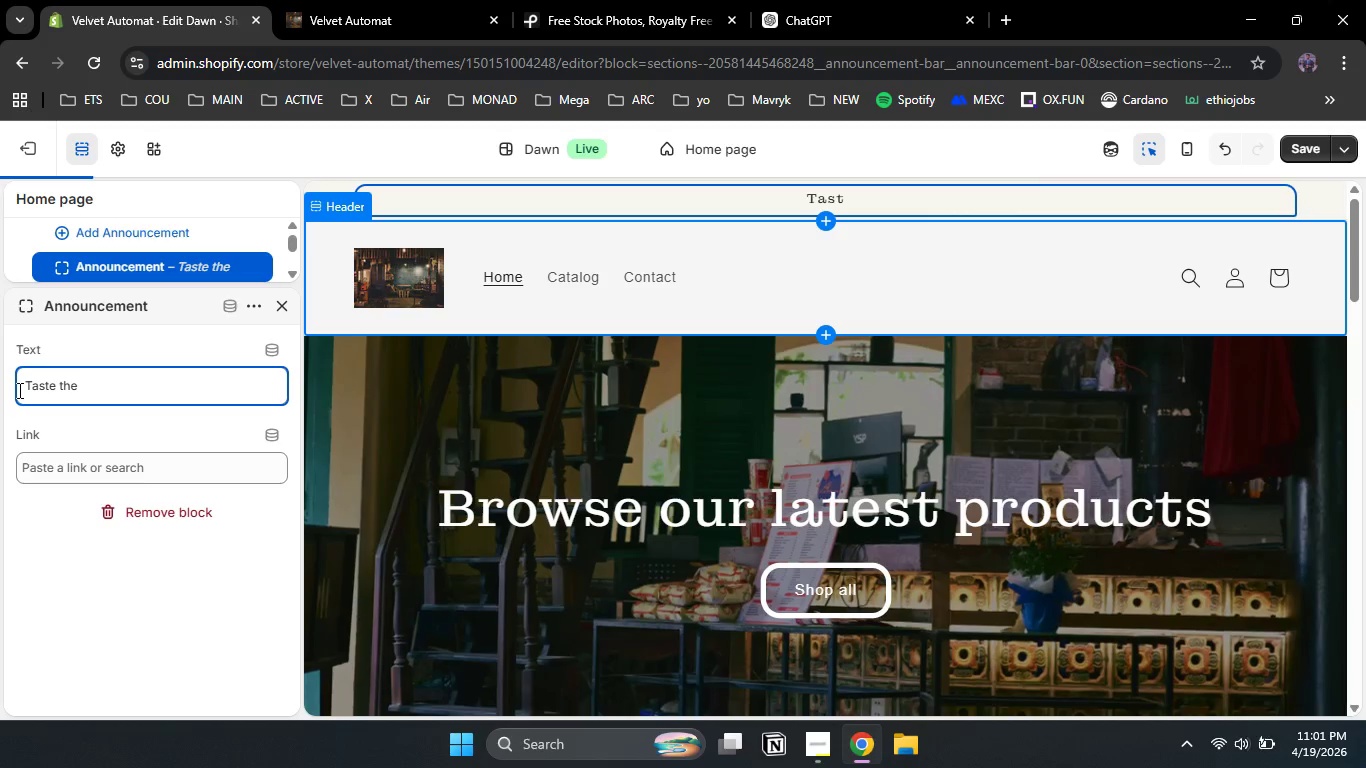 
hold_key(key=ShiftLeft, duration=1.52)
 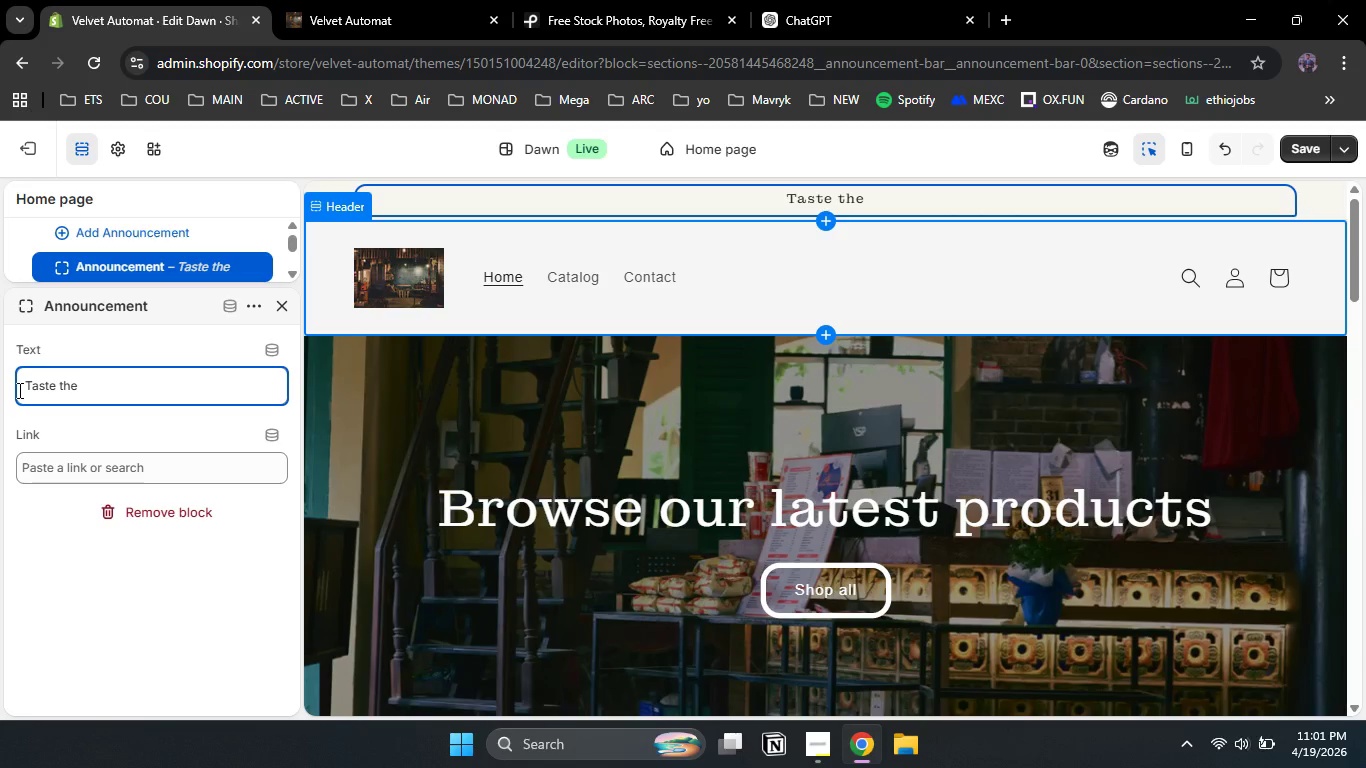 
hold_key(key=ShiftLeft, duration=1.52)
 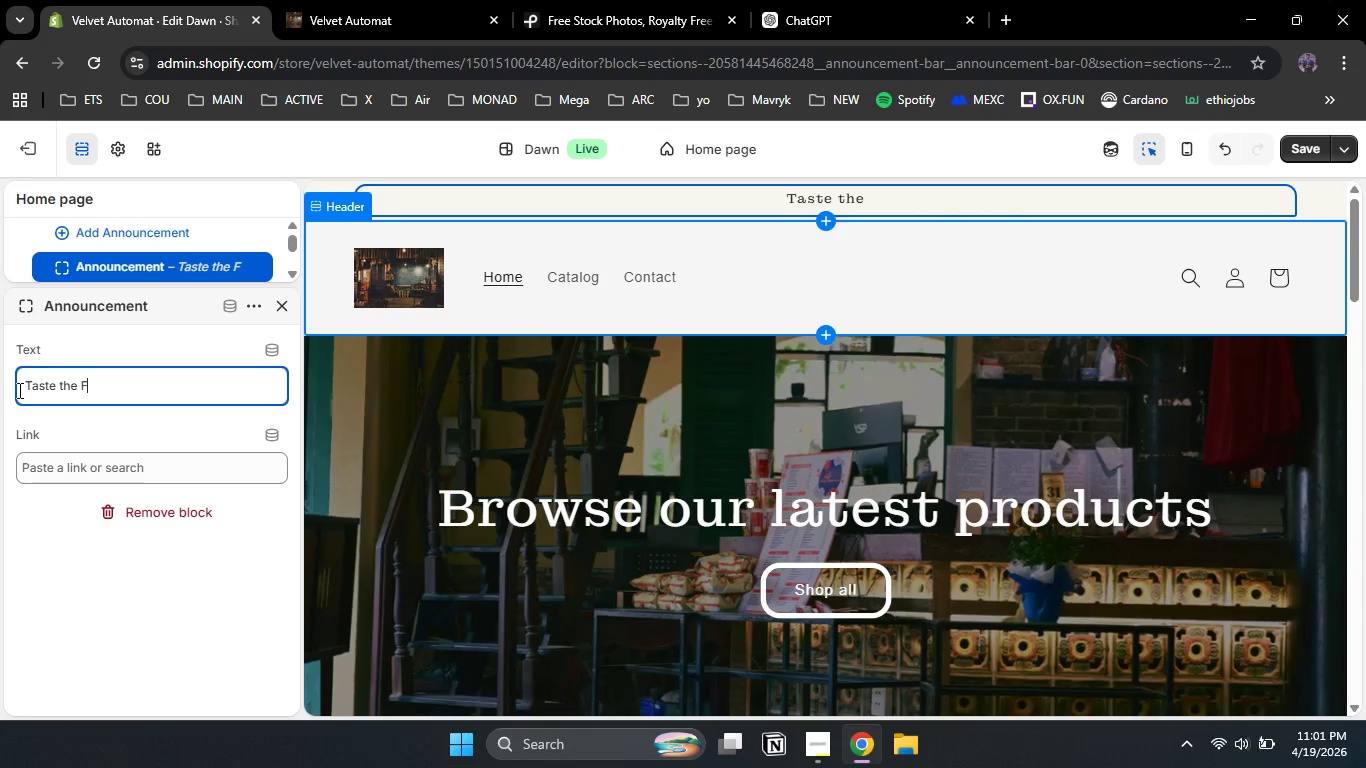 
type(Future with Tradition)
 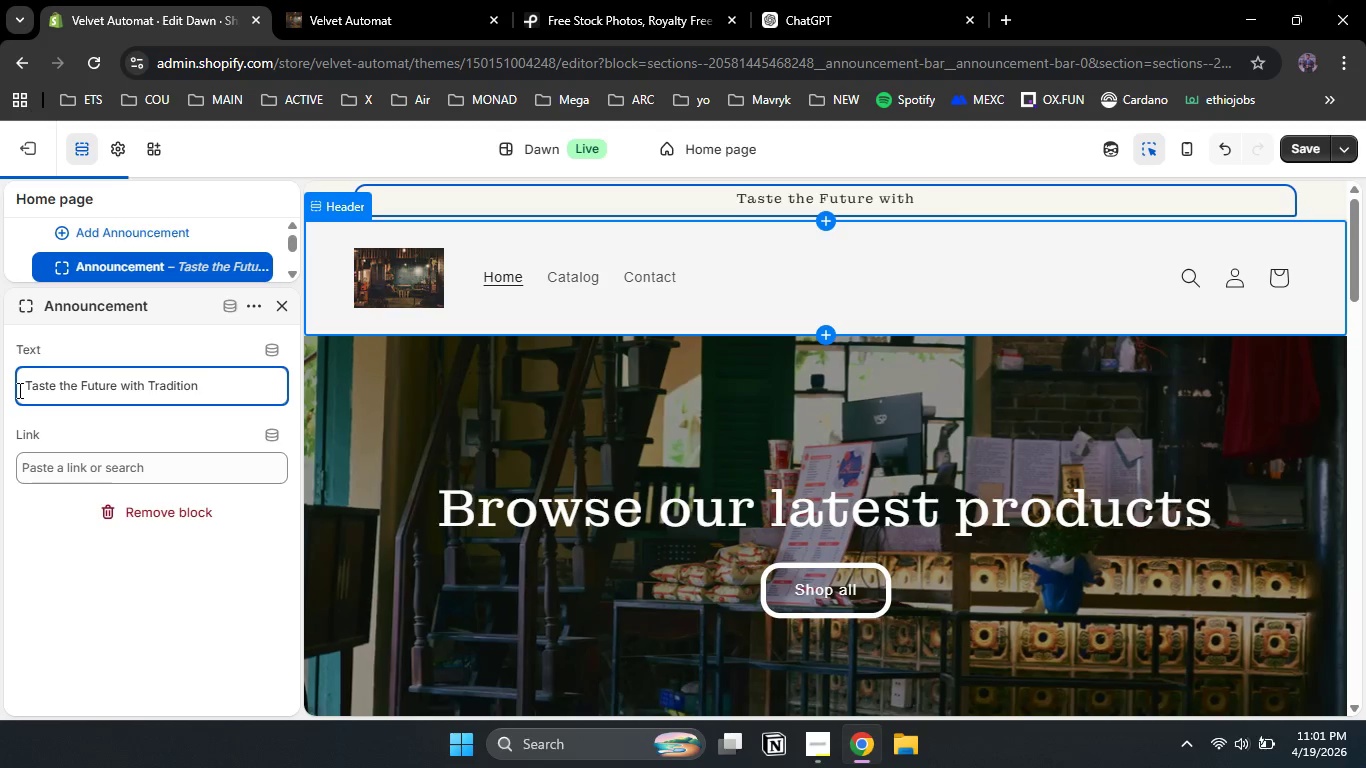 
wait(8.27)
 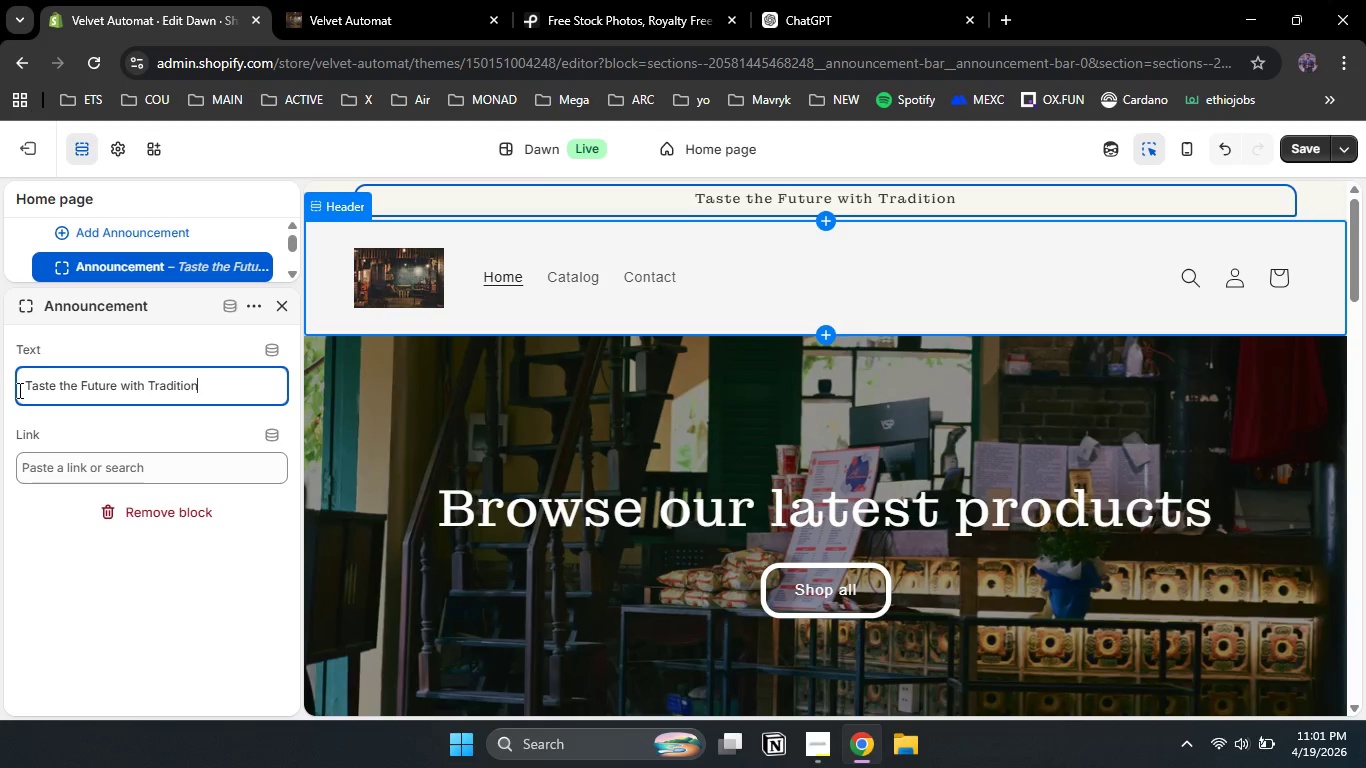 
left_click([287, 306])
 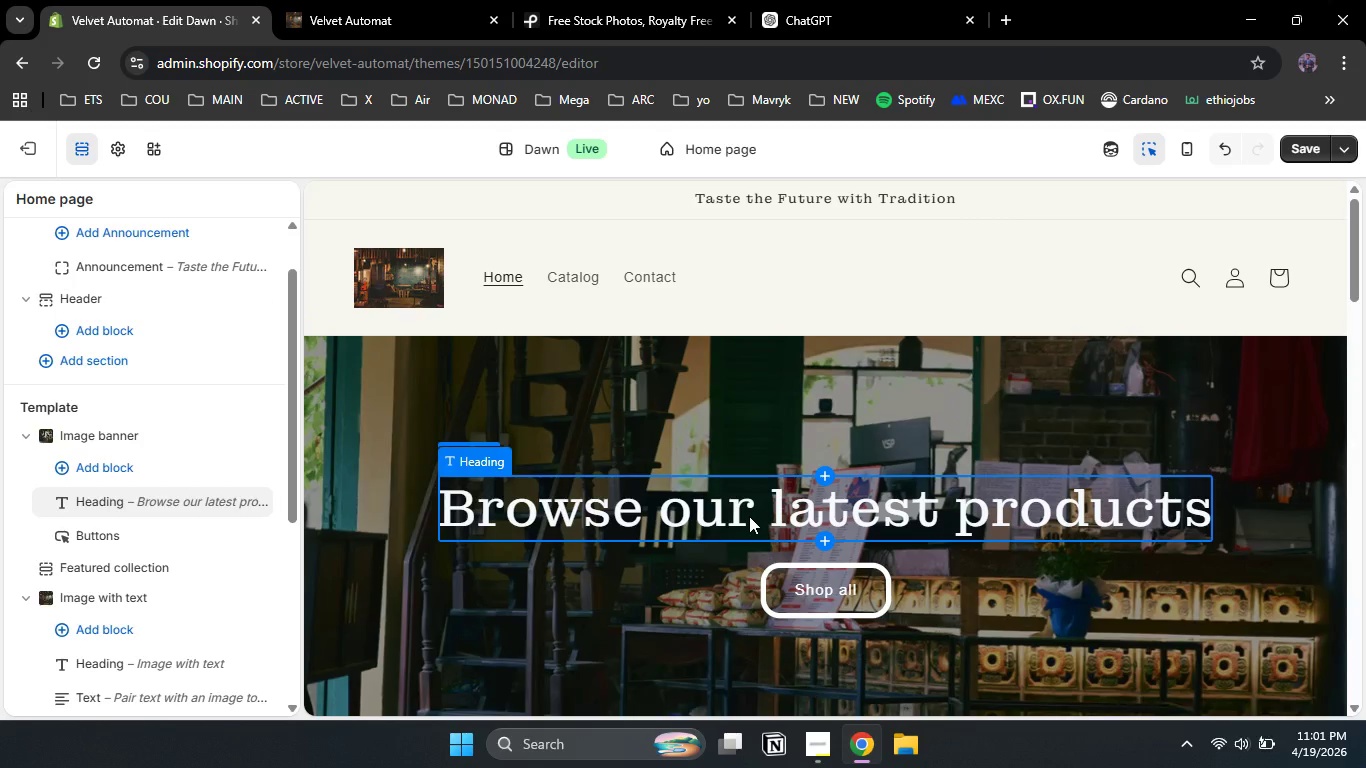 
left_click([749, 516])
 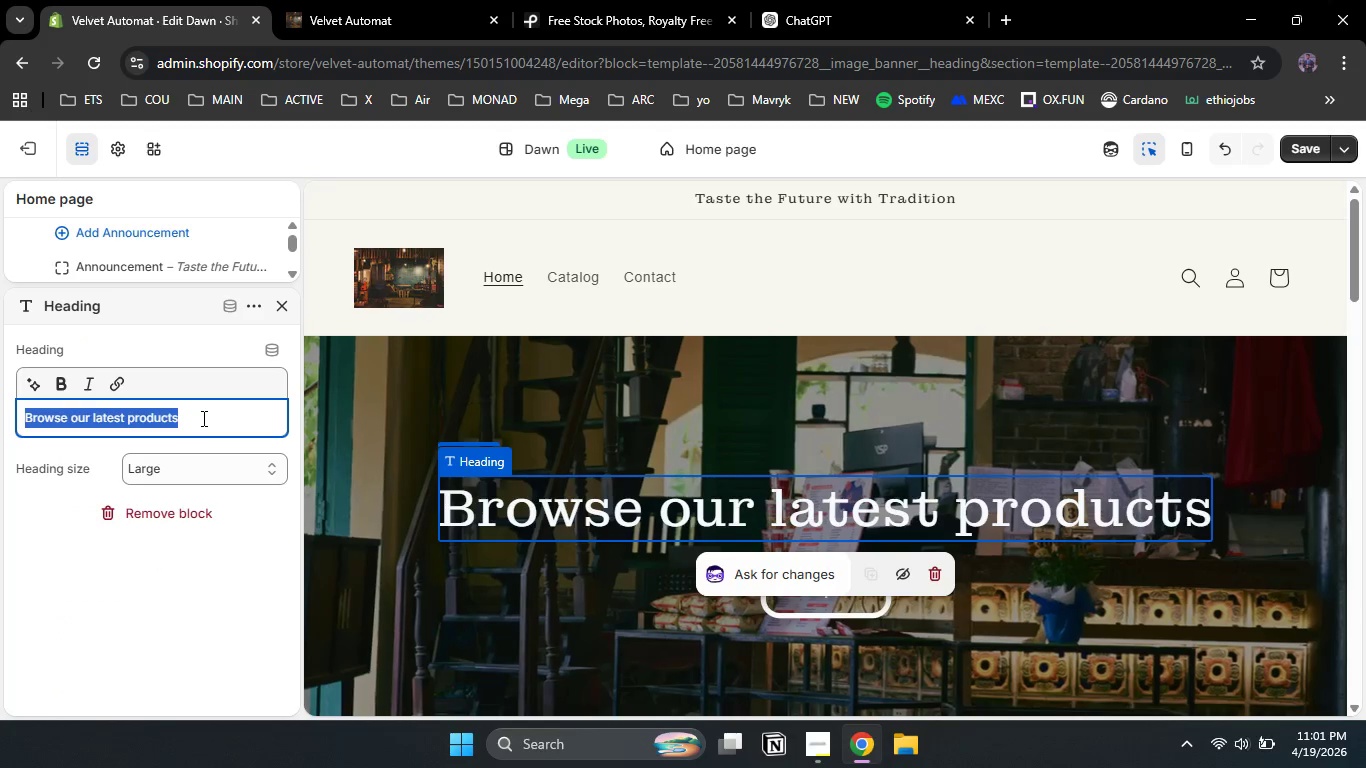 
type(Retro Soul. Futurist Flavor.)
 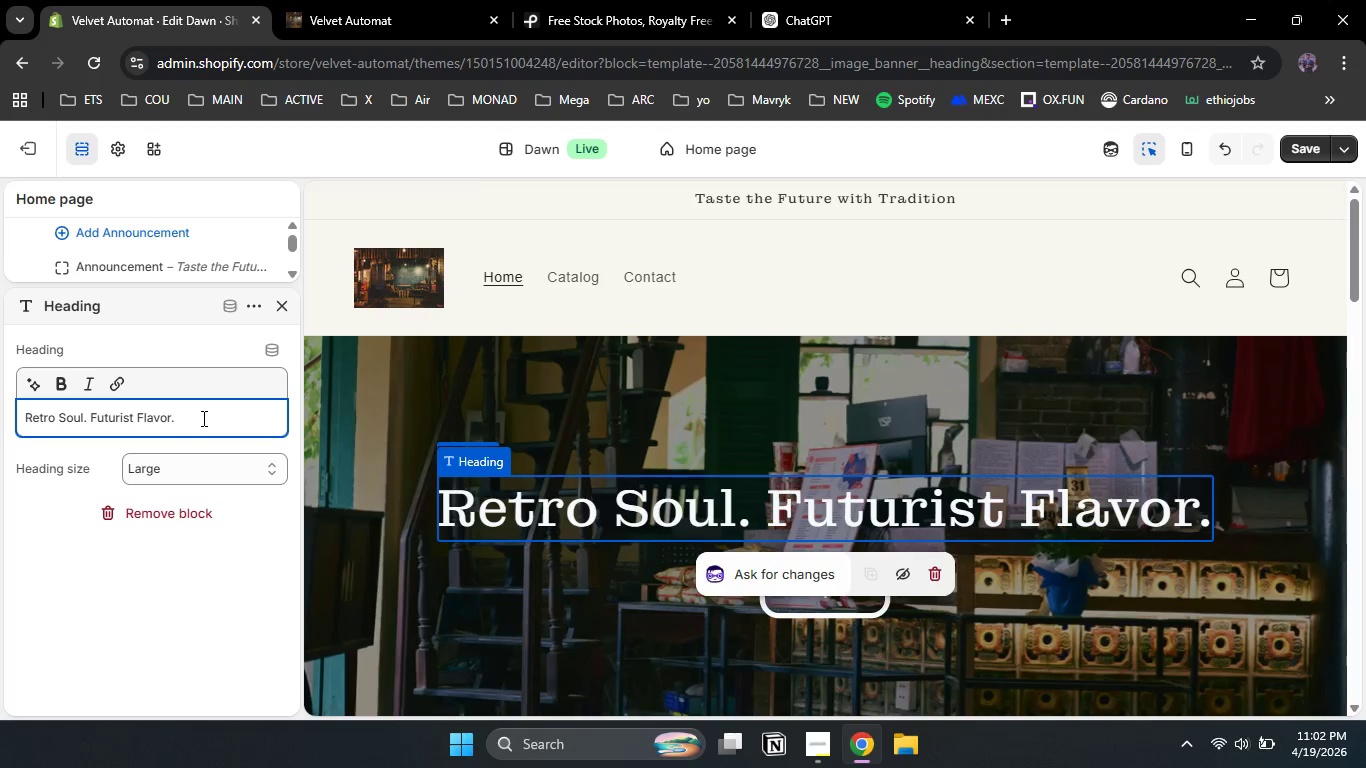 
left_click([287, 310])
 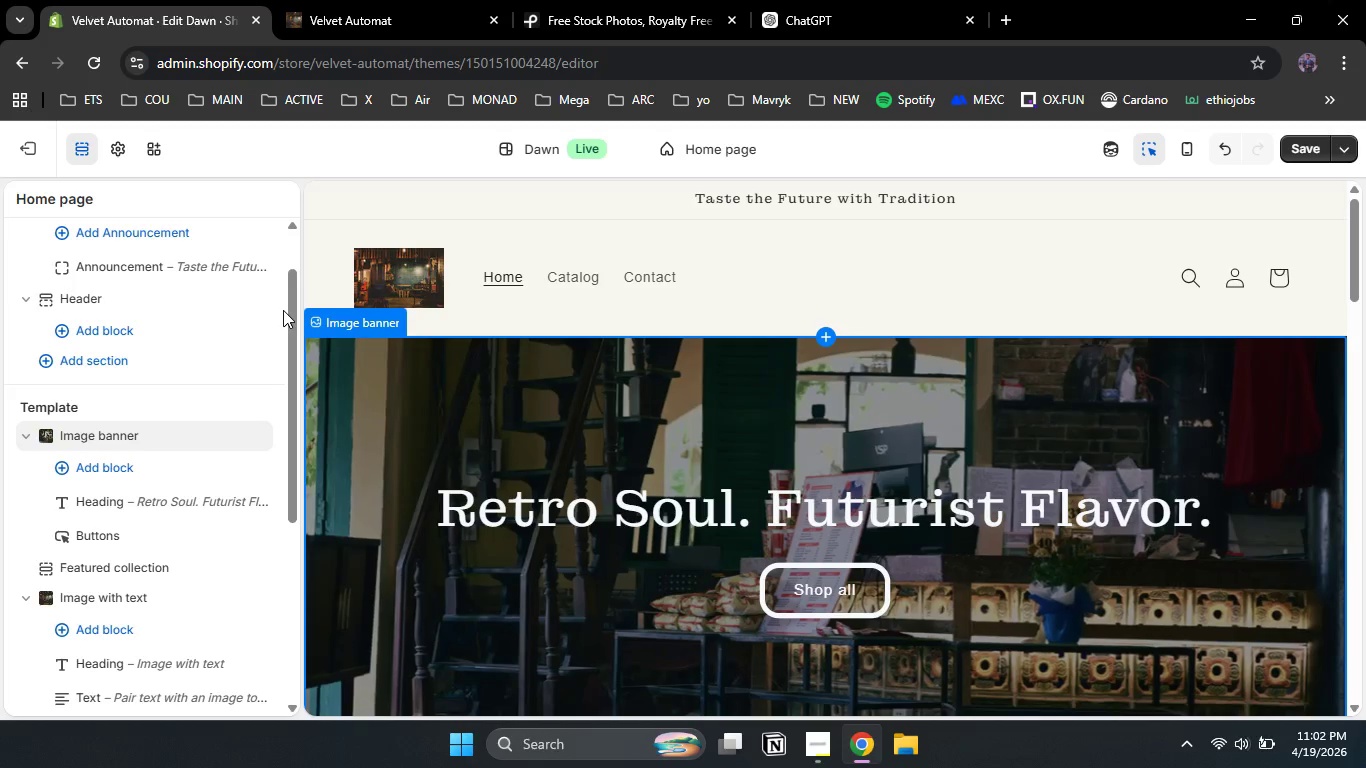 
wait(10.91)
 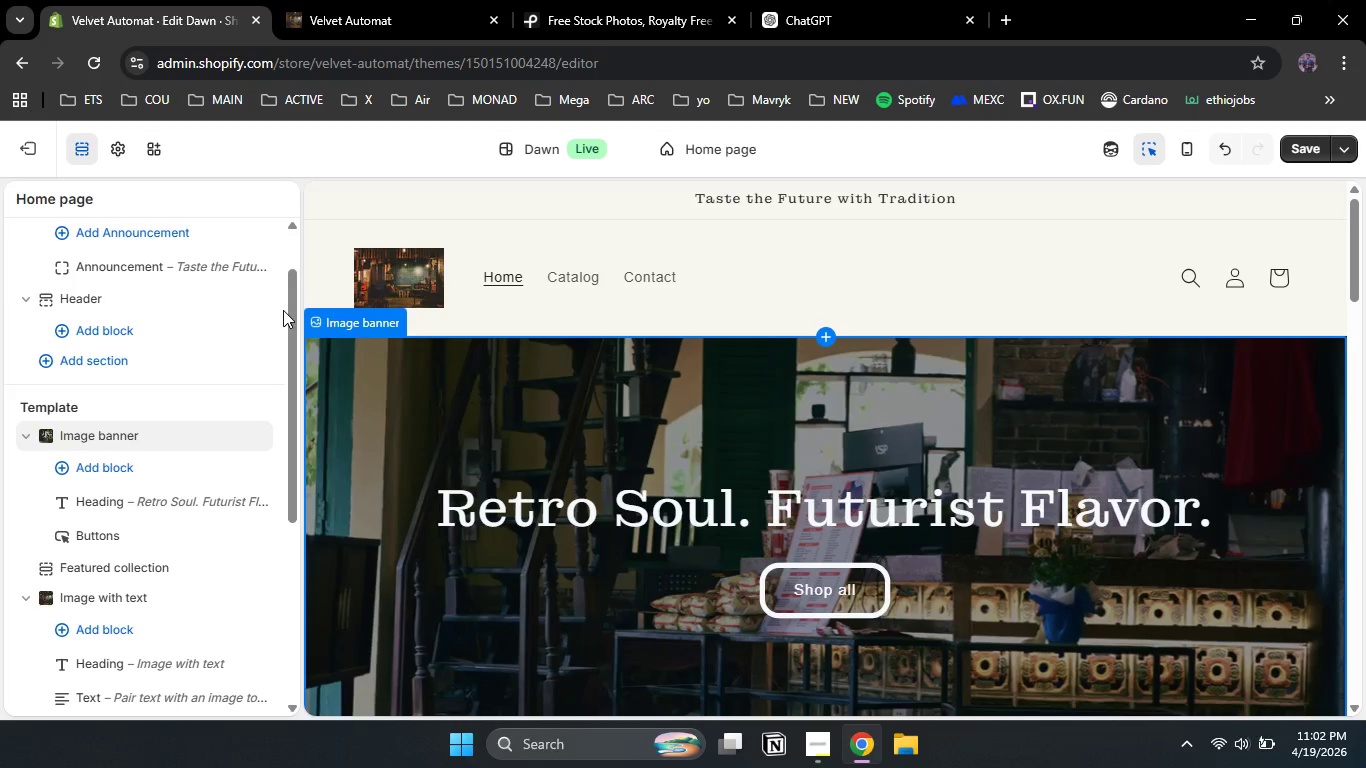 
left_click_drag(start_coordinate=[1351, 266], to_coordinate=[1365, 458])
 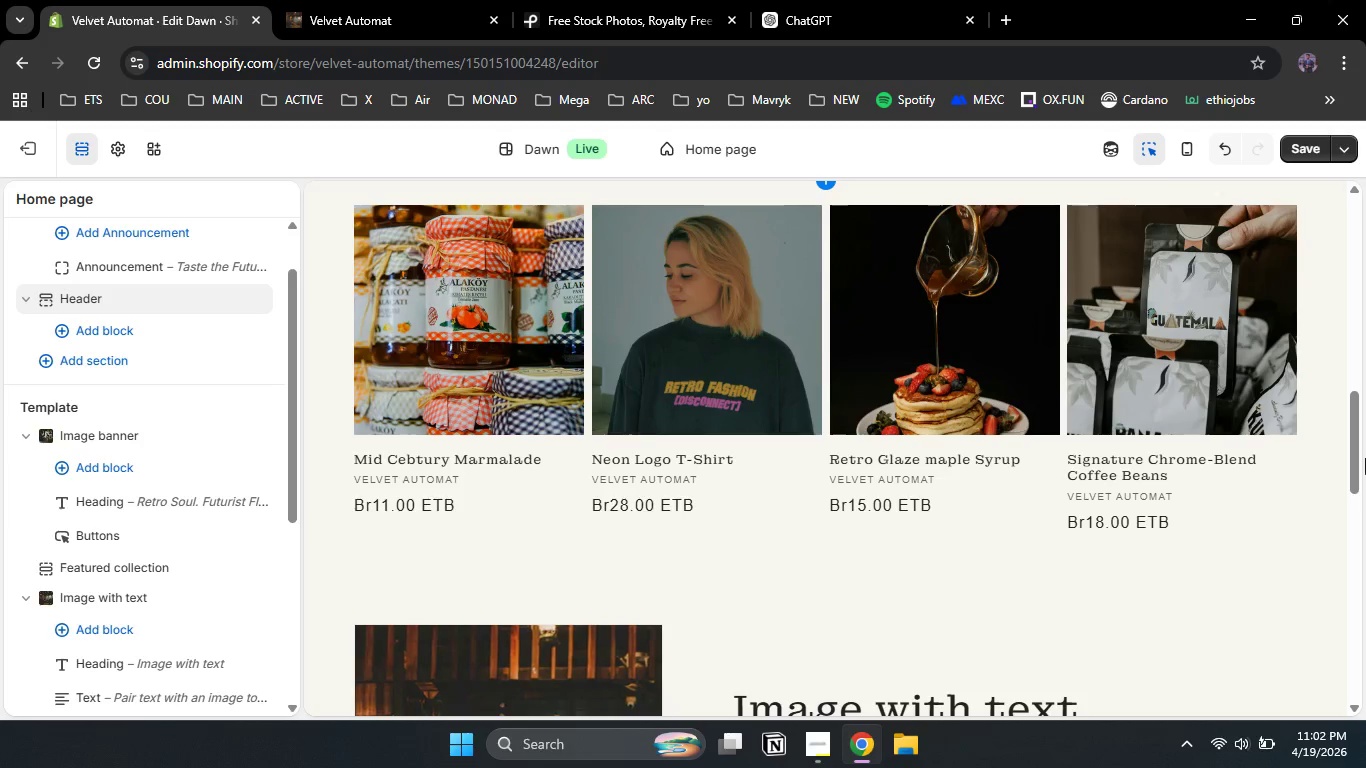 
wait(17.16)
 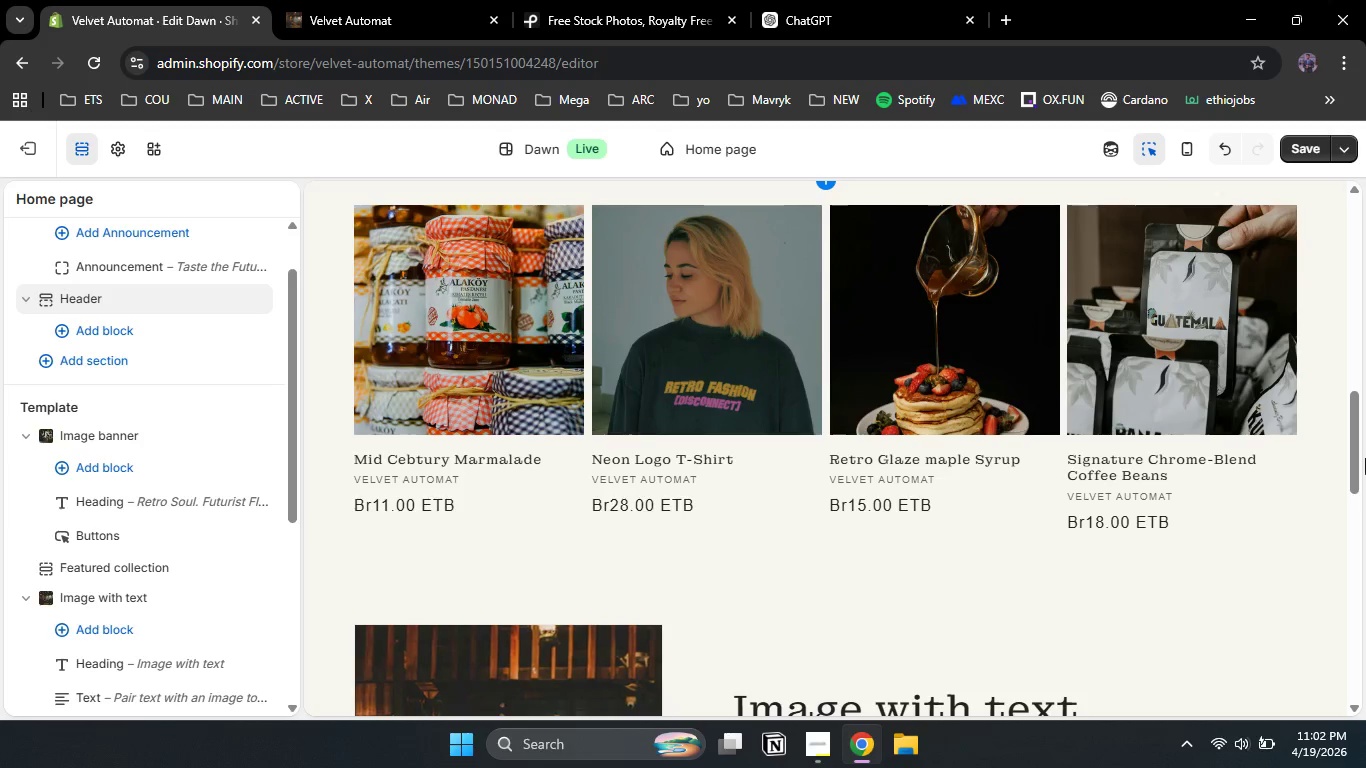 
left_click_drag(start_coordinate=[1355, 467], to_coordinate=[1358, 531])
 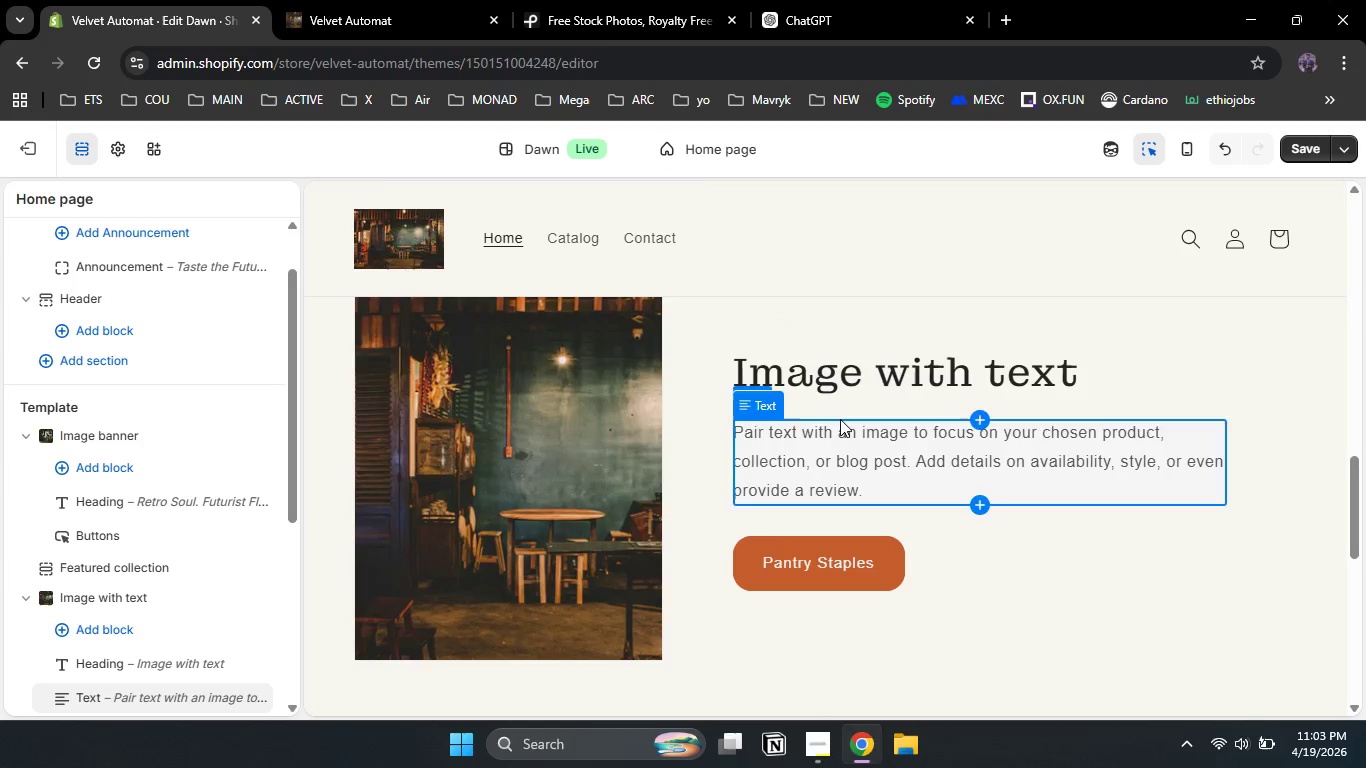 
left_click([840, 419])
 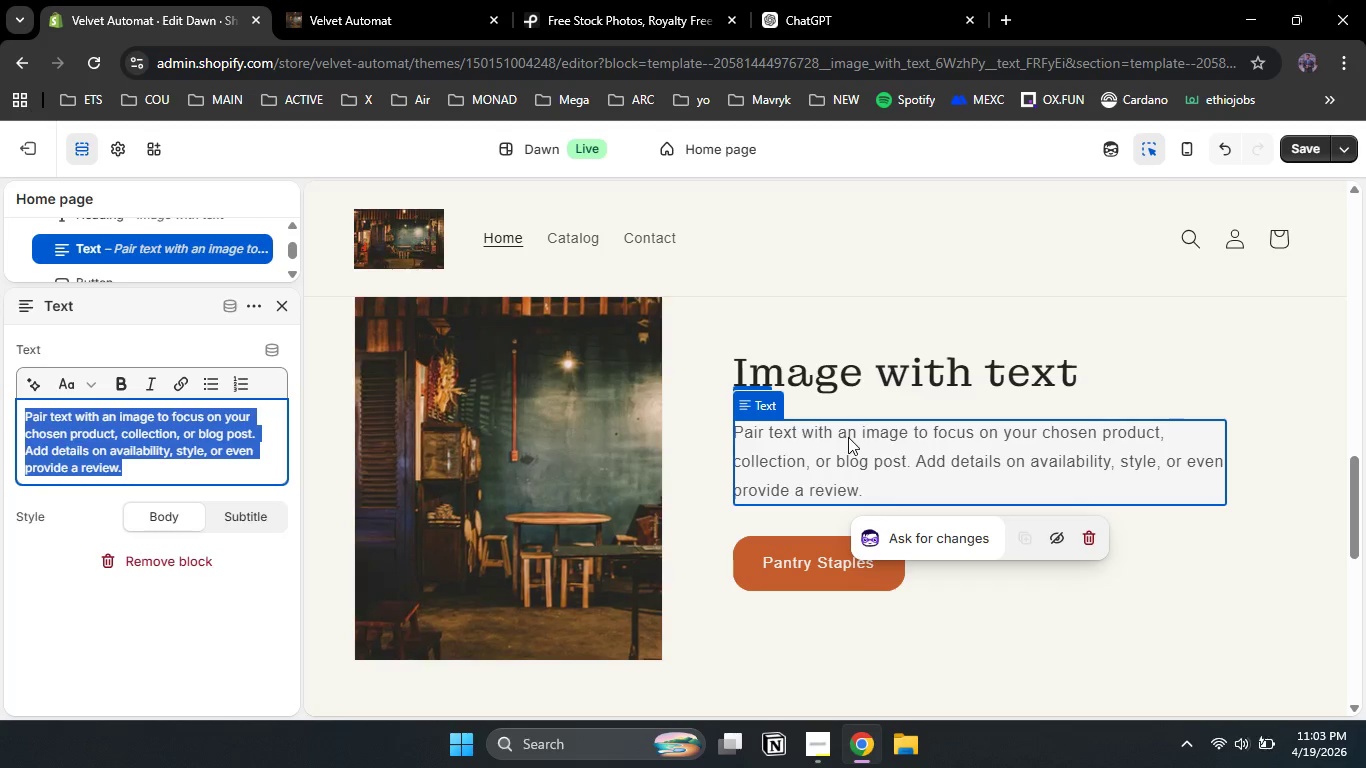 
double_click([848, 437])
 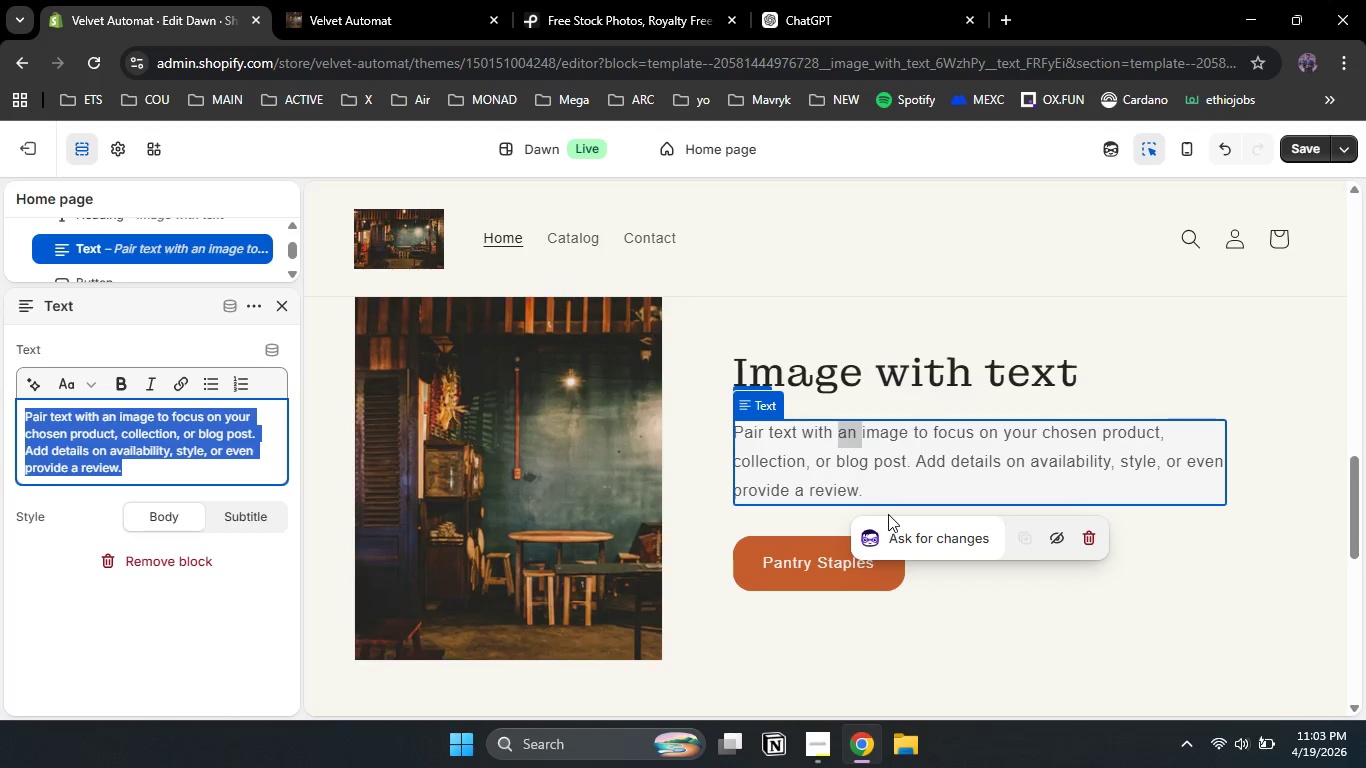 
wait(6.73)
 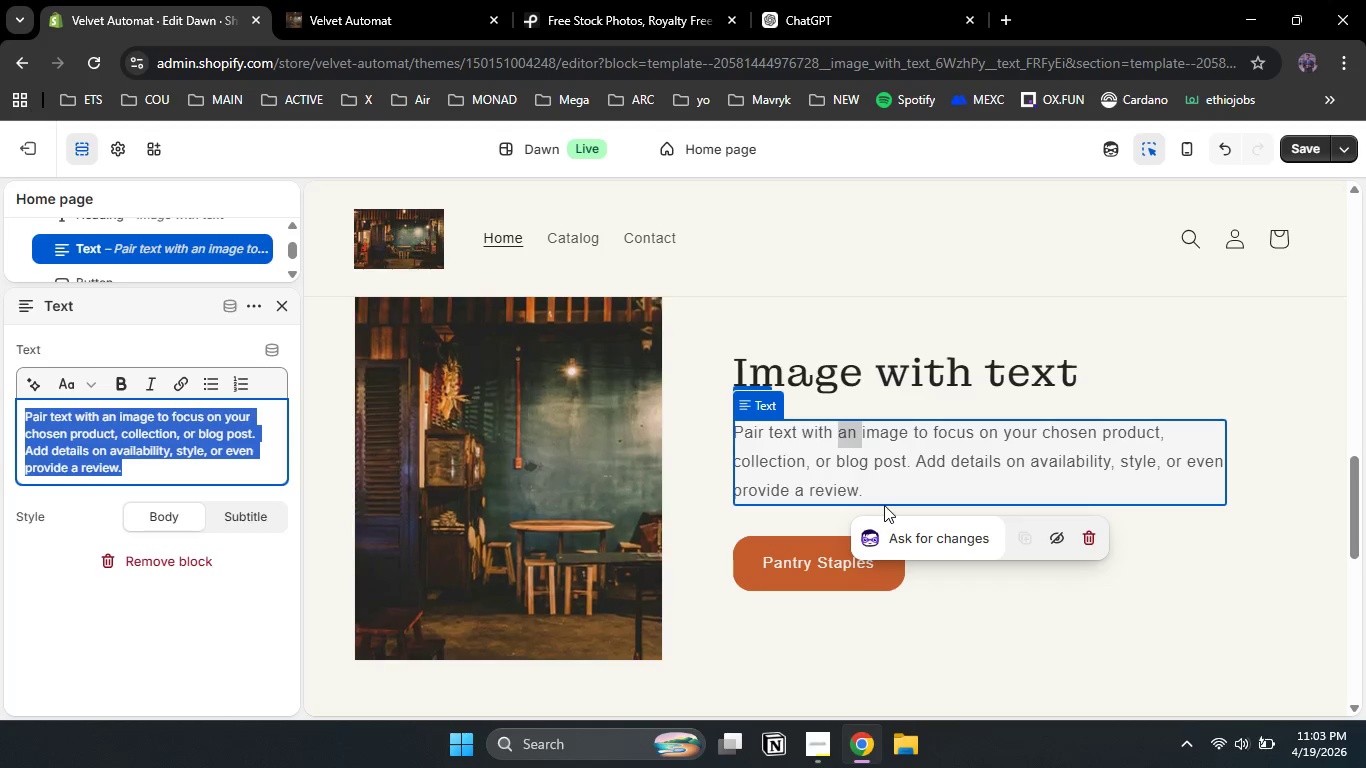 
hold_key(key=ControlLeft, duration=0.55)
 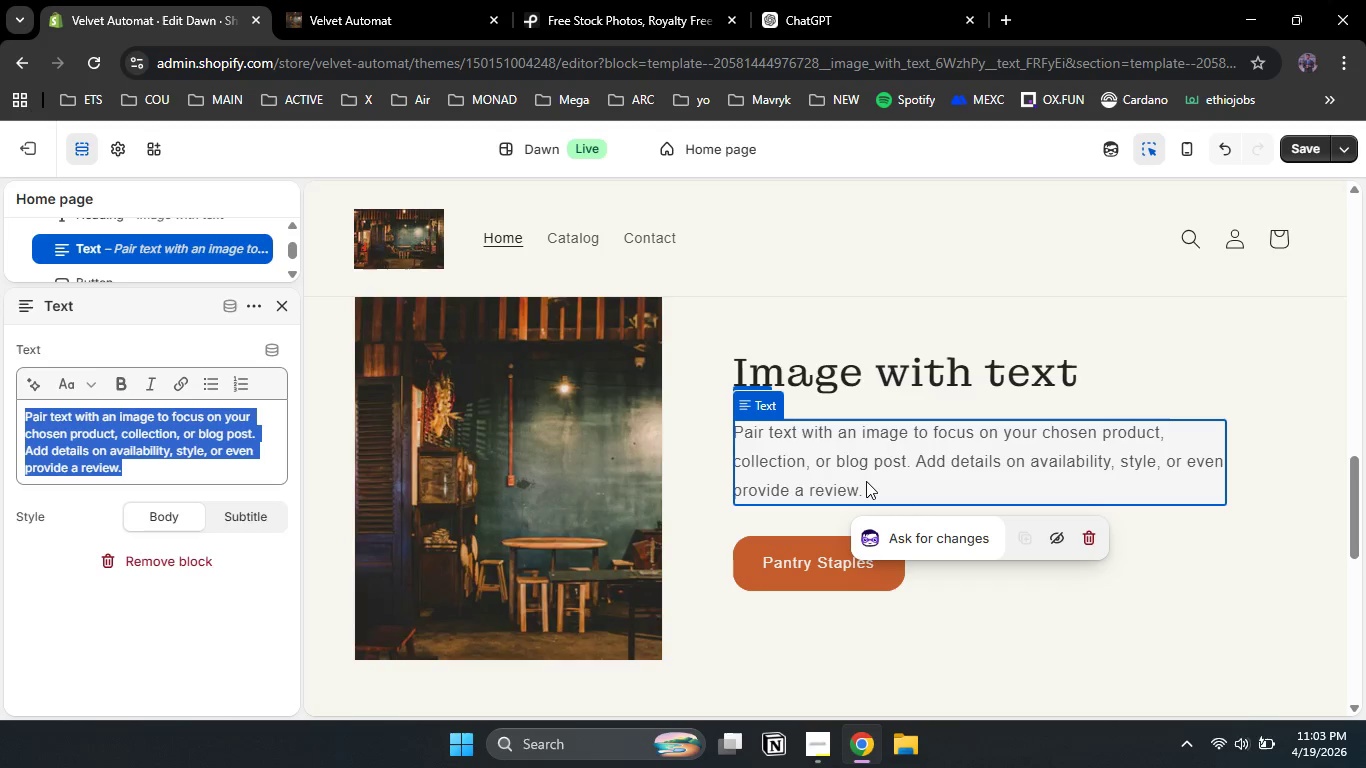 
left_click([866, 481])
 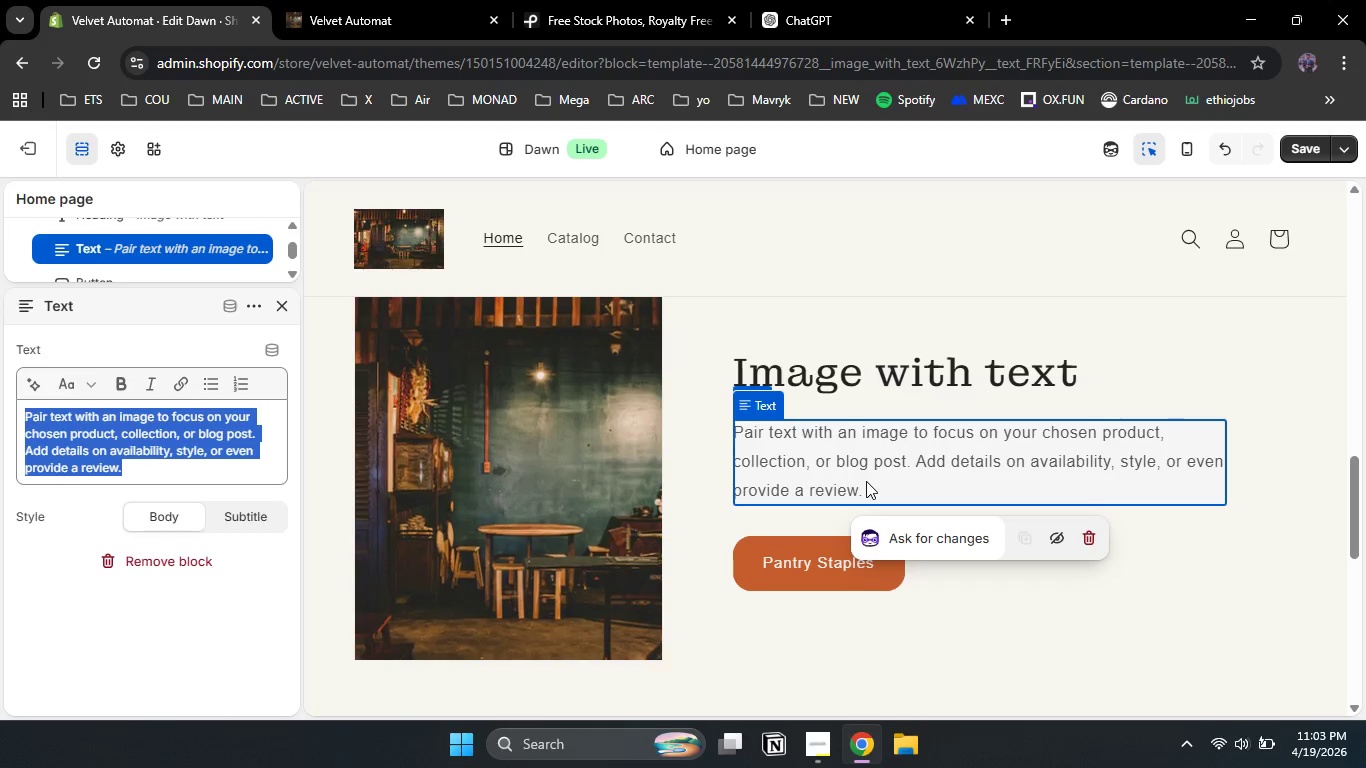 
wait(14.74)
 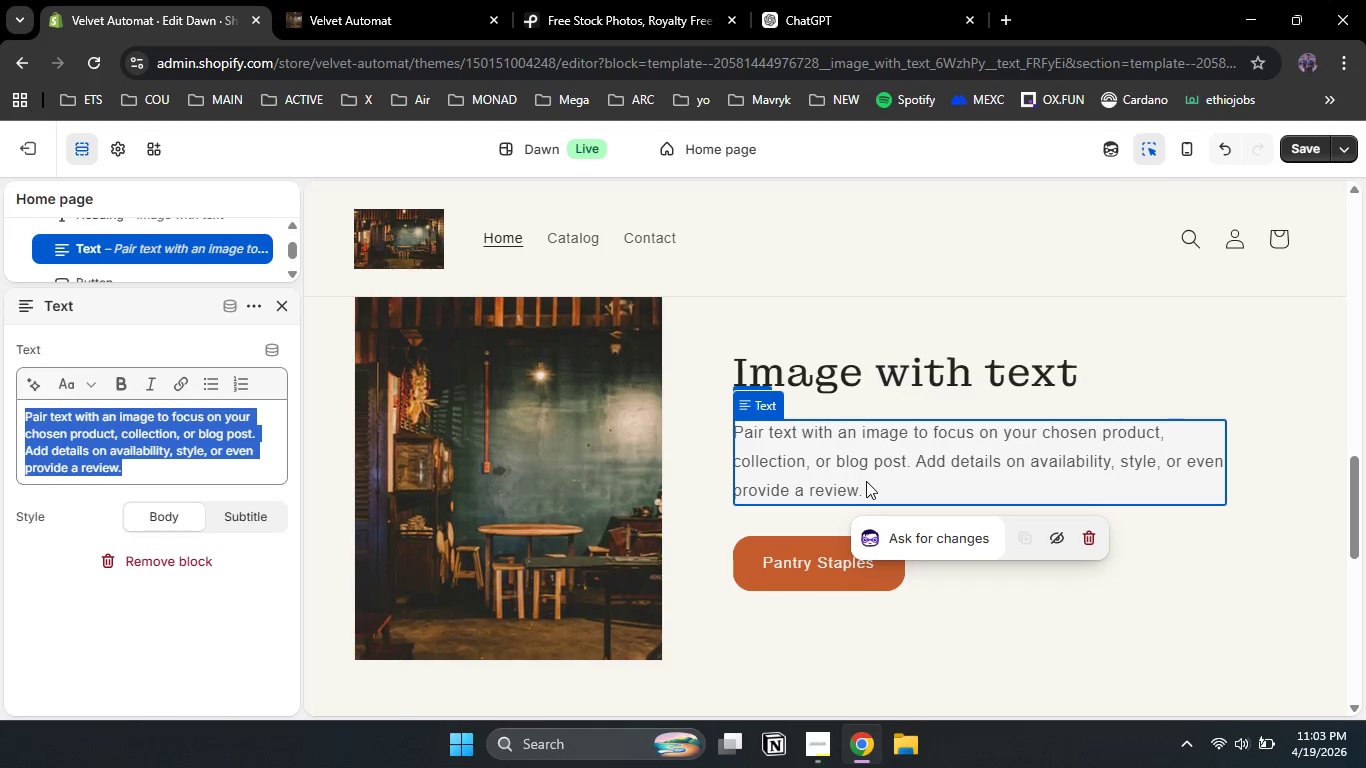 
scroll: coordinate [862, 518], scroll_direction: down, amount: 1.0
 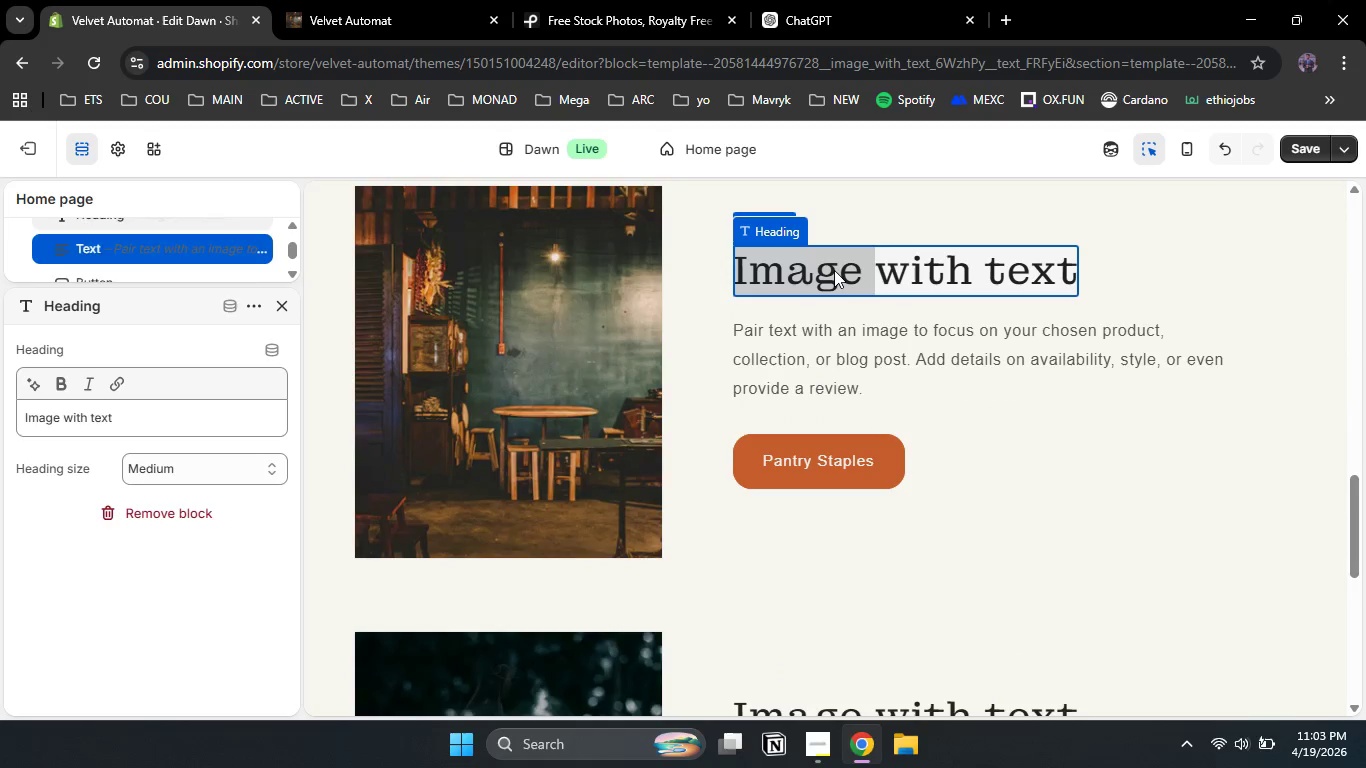 
double_click([834, 270])
 